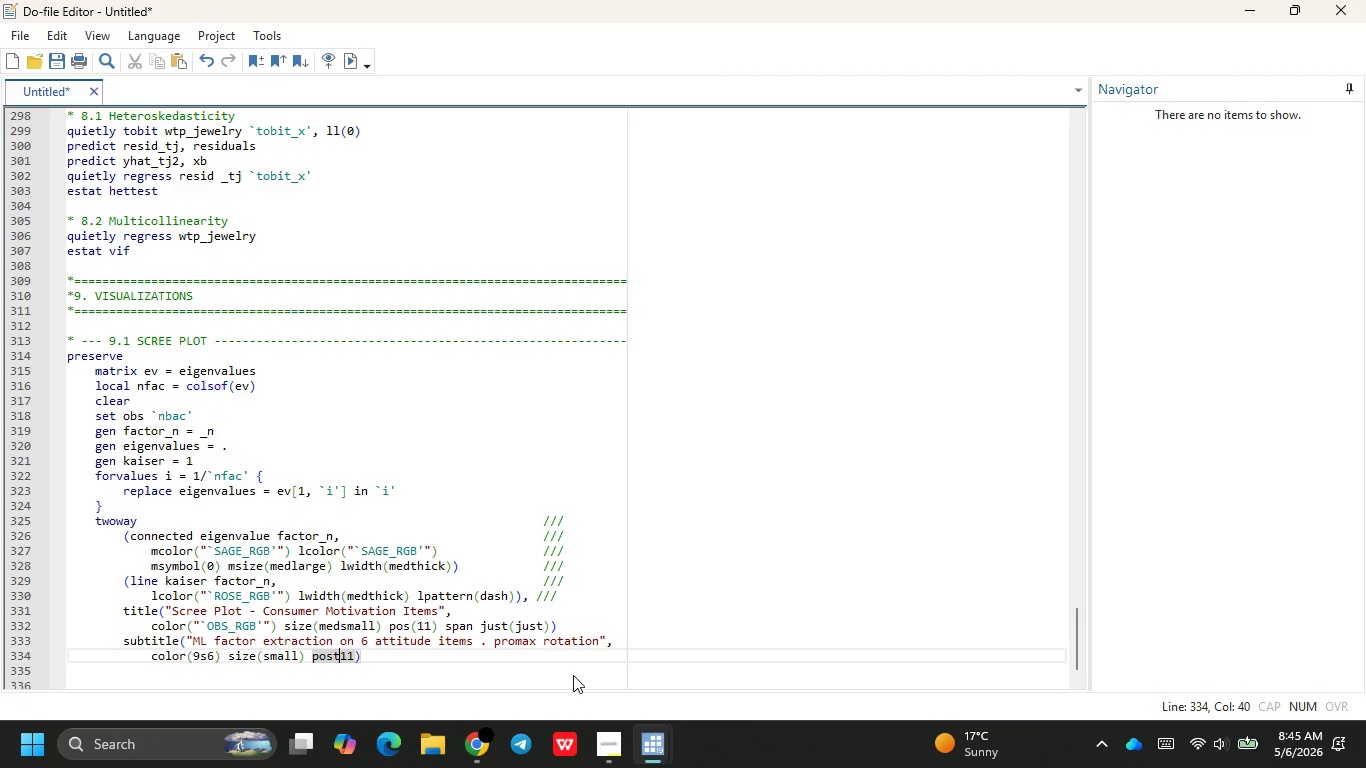 
key(Backspace)
 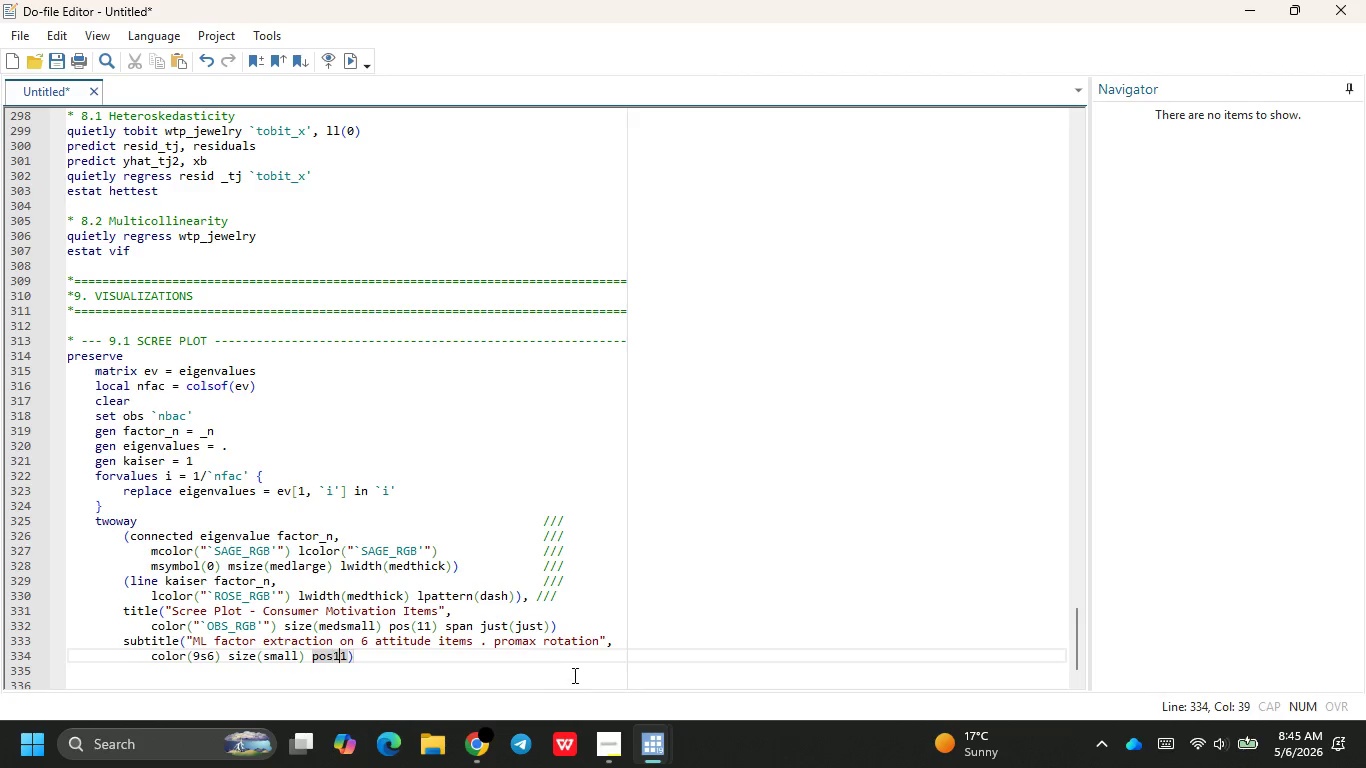 
key(ArrowRight)
 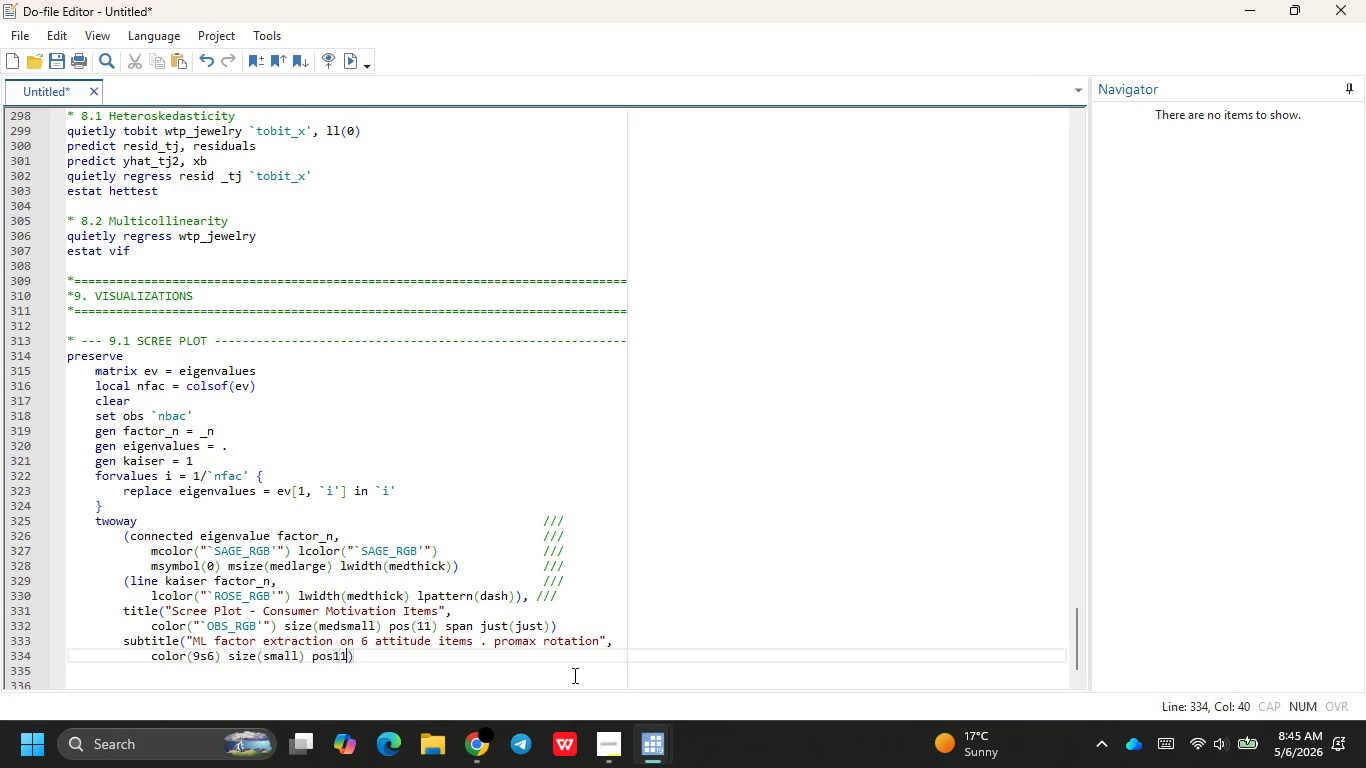 
key(ArrowRight)
 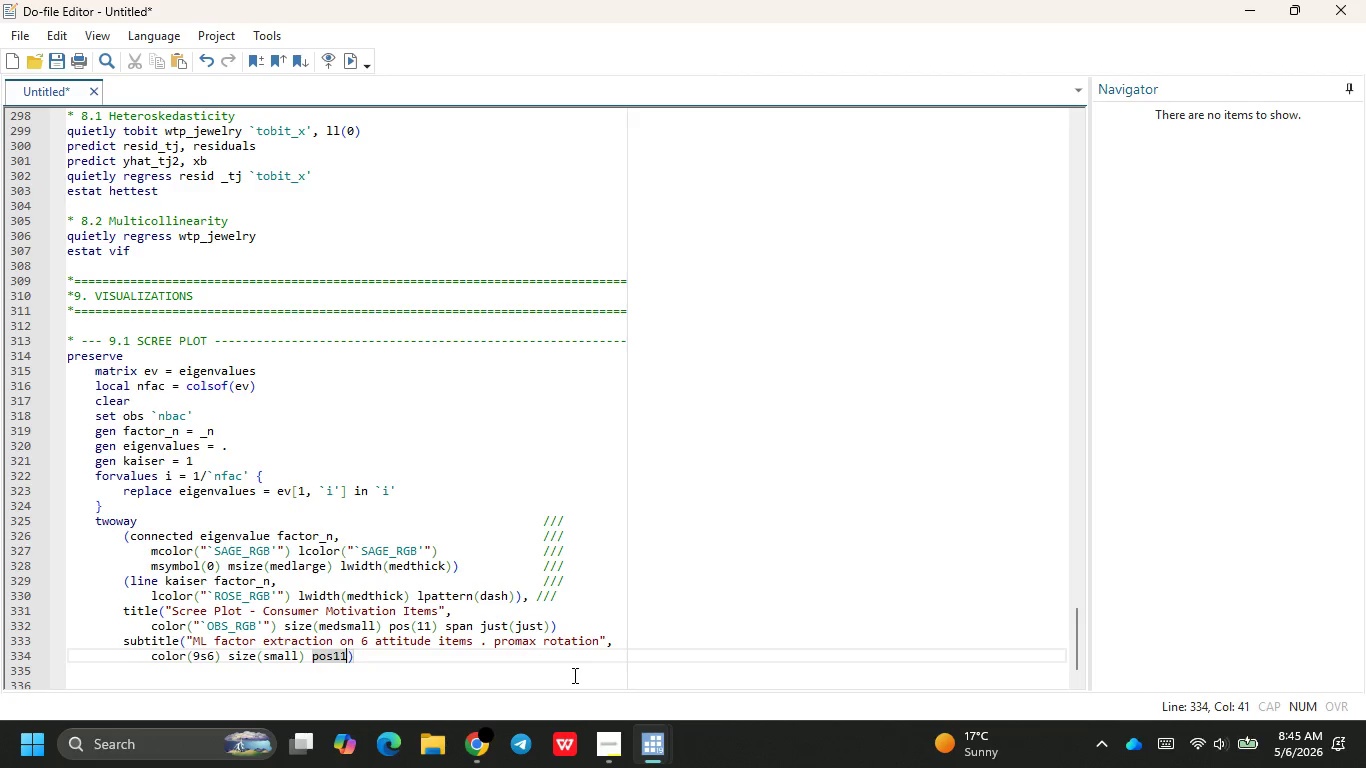 
key(ArrowLeft)
 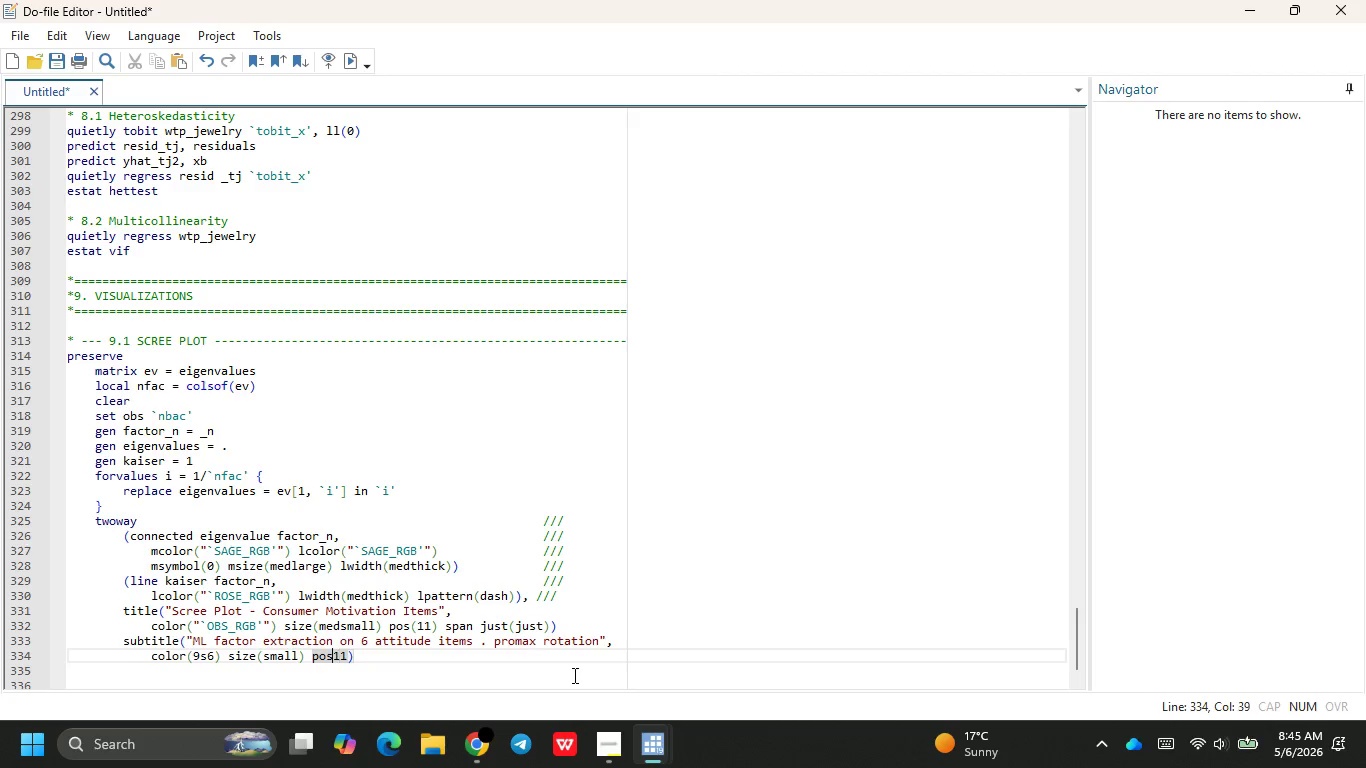 
key(ArrowLeft)
 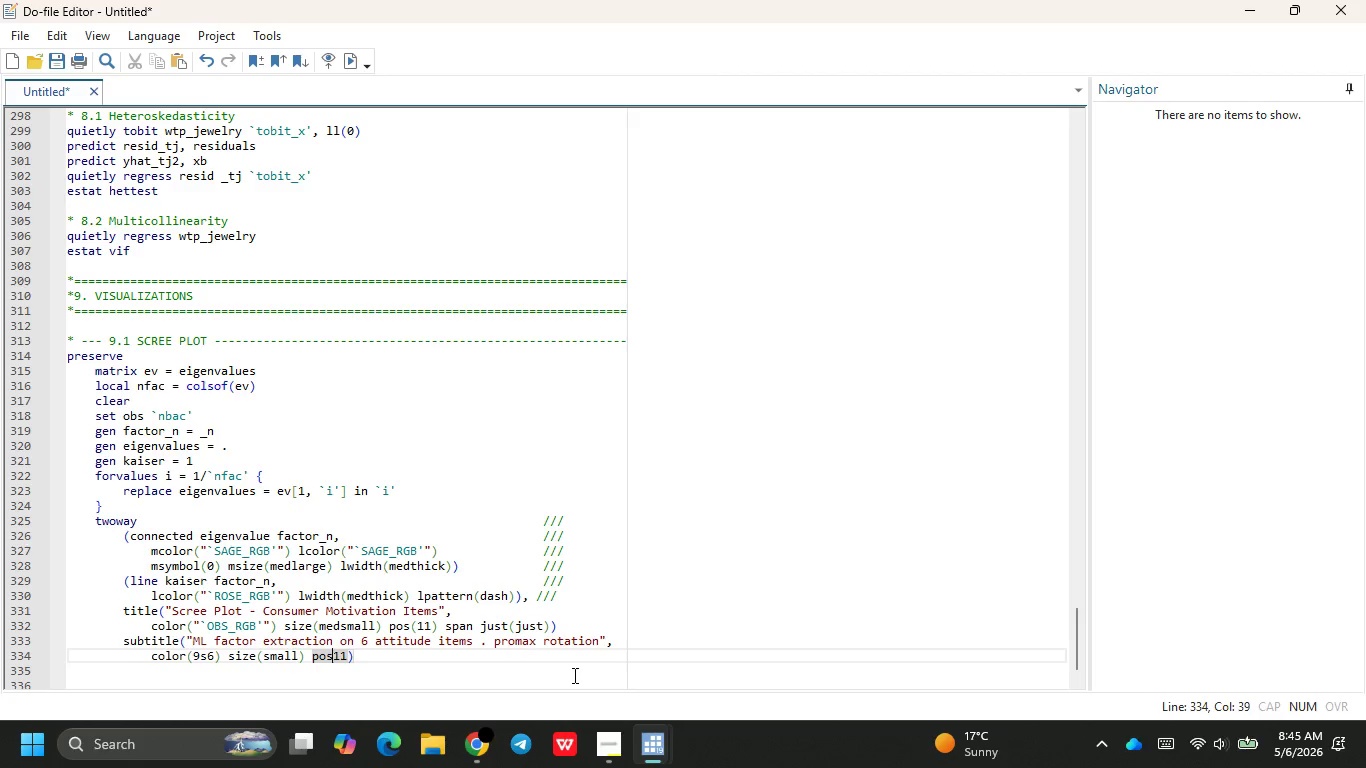 
key(Shift+9)
 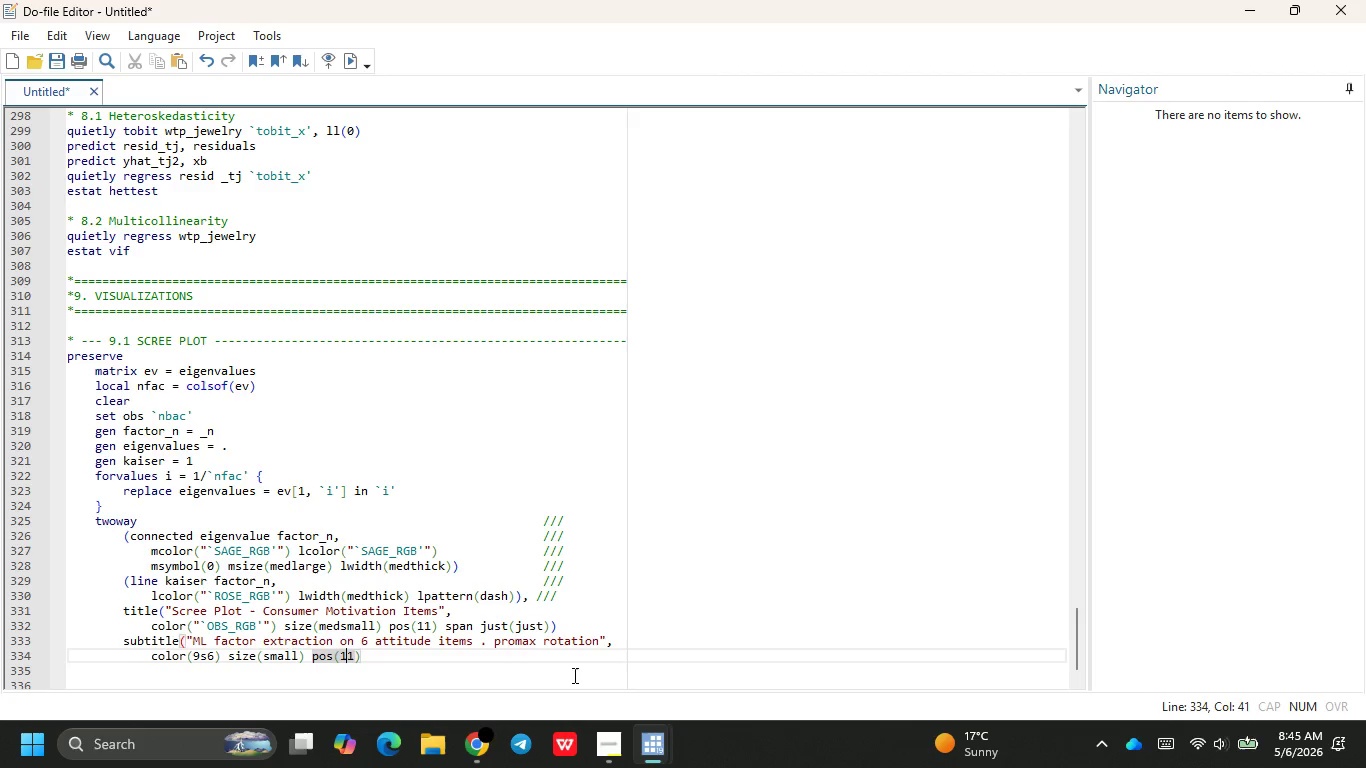 
key(ArrowRight)
 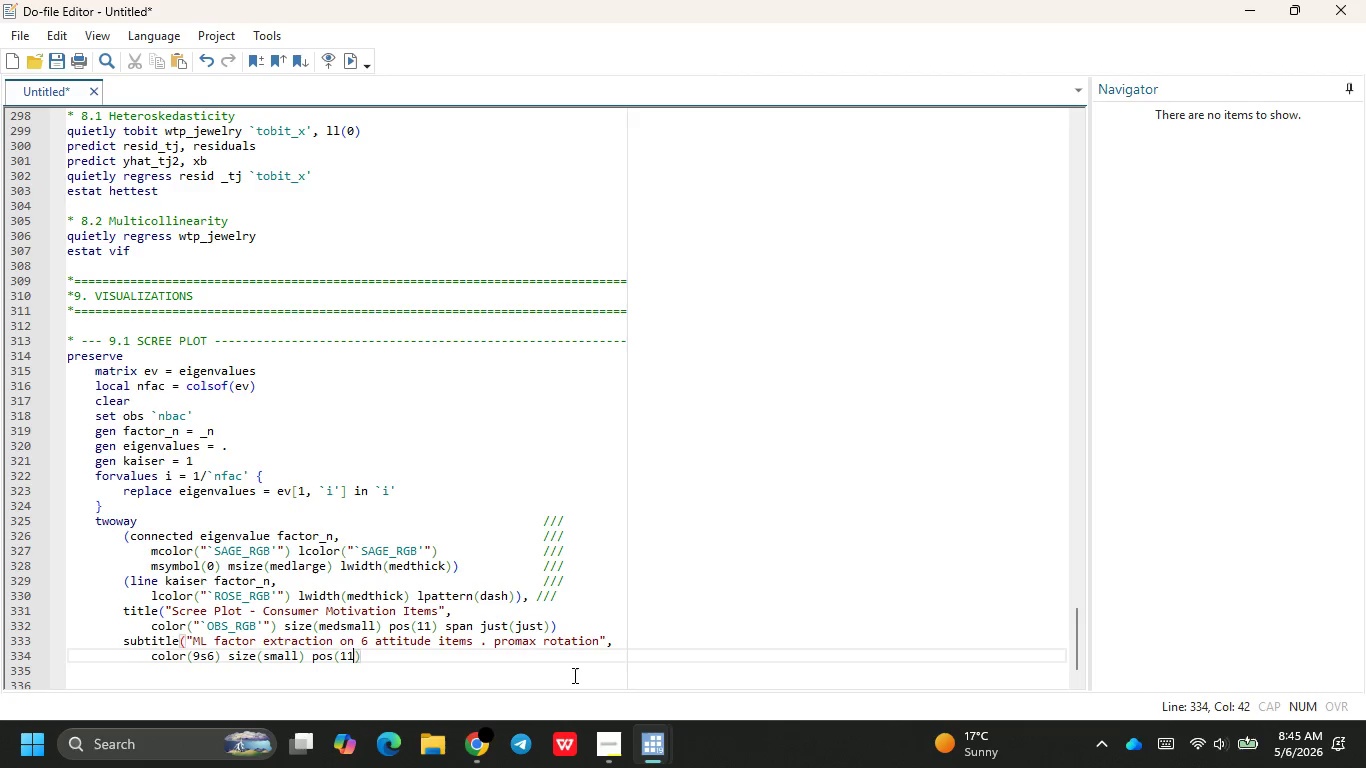 
key(ArrowRight)
 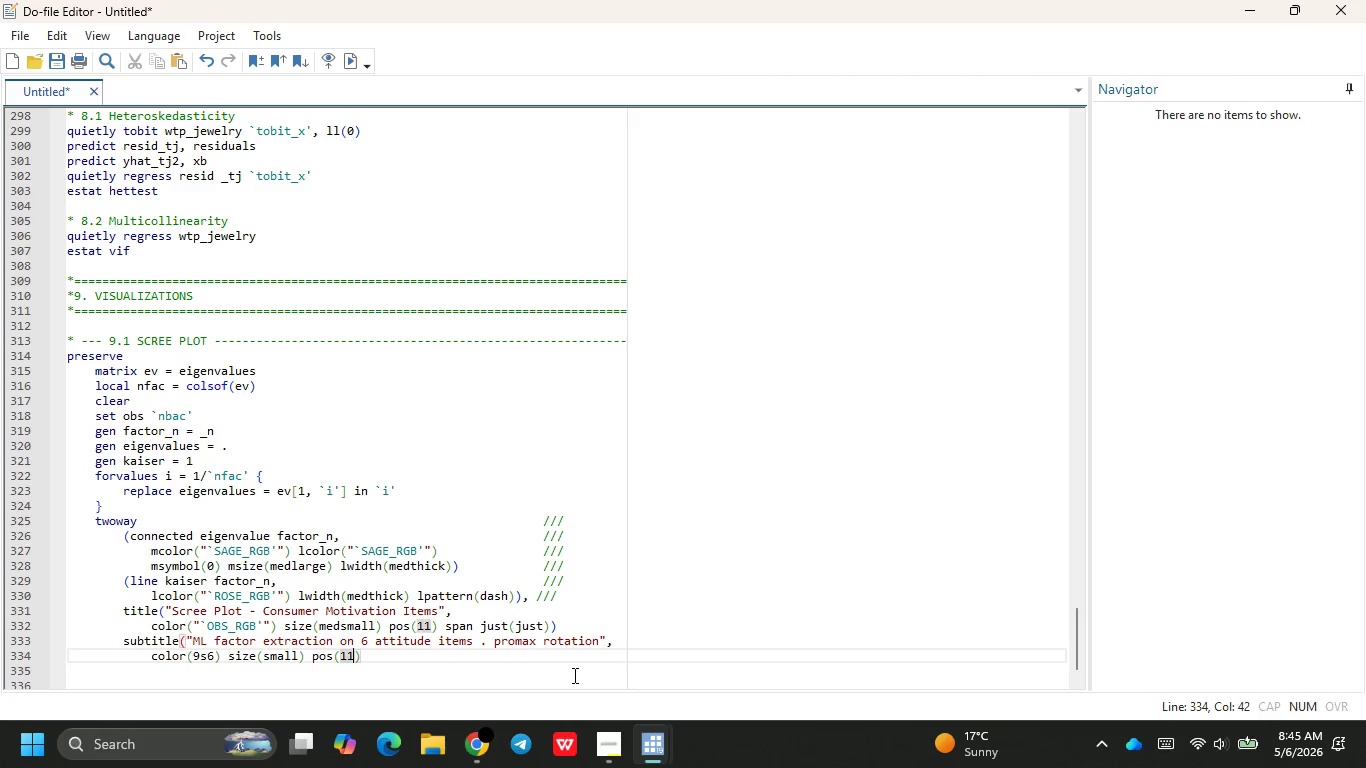 
key(ArrowRight)
 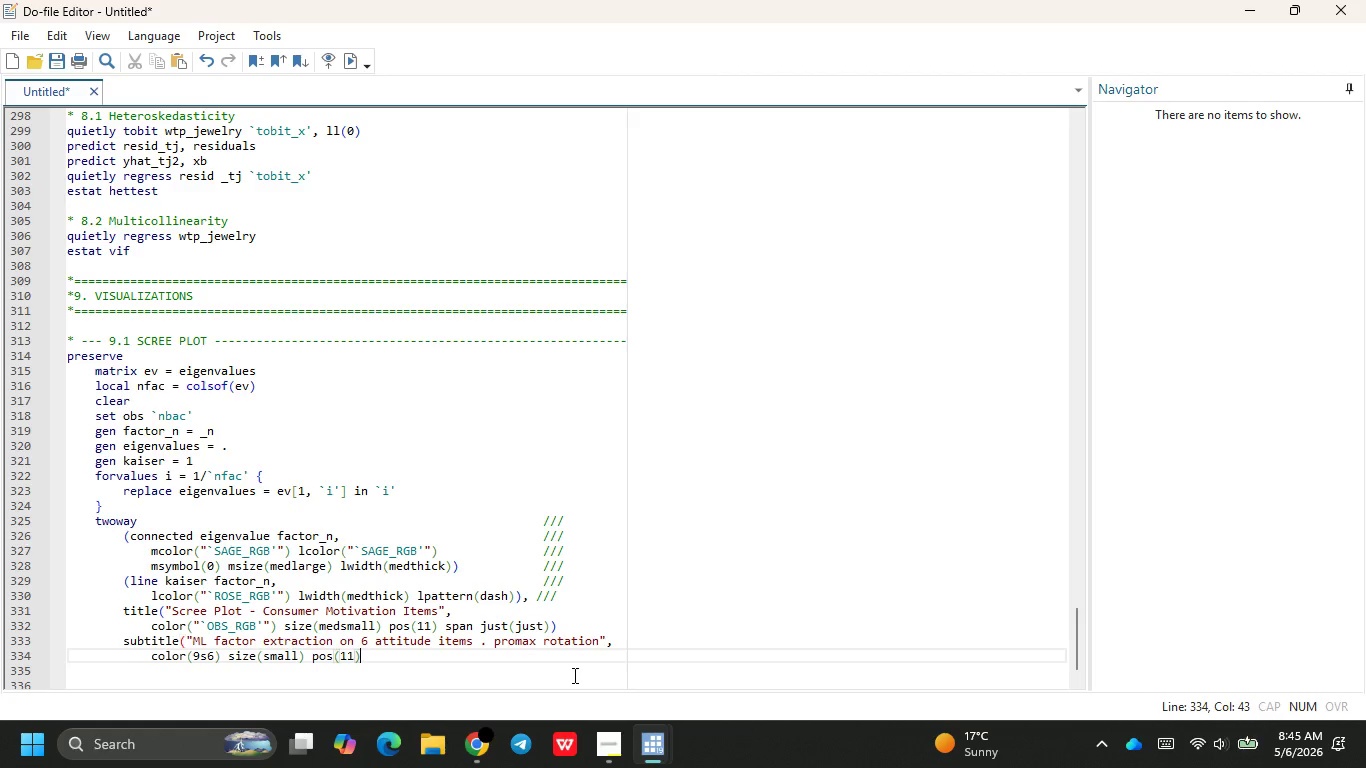 
key(Shift+ShiftRight)
 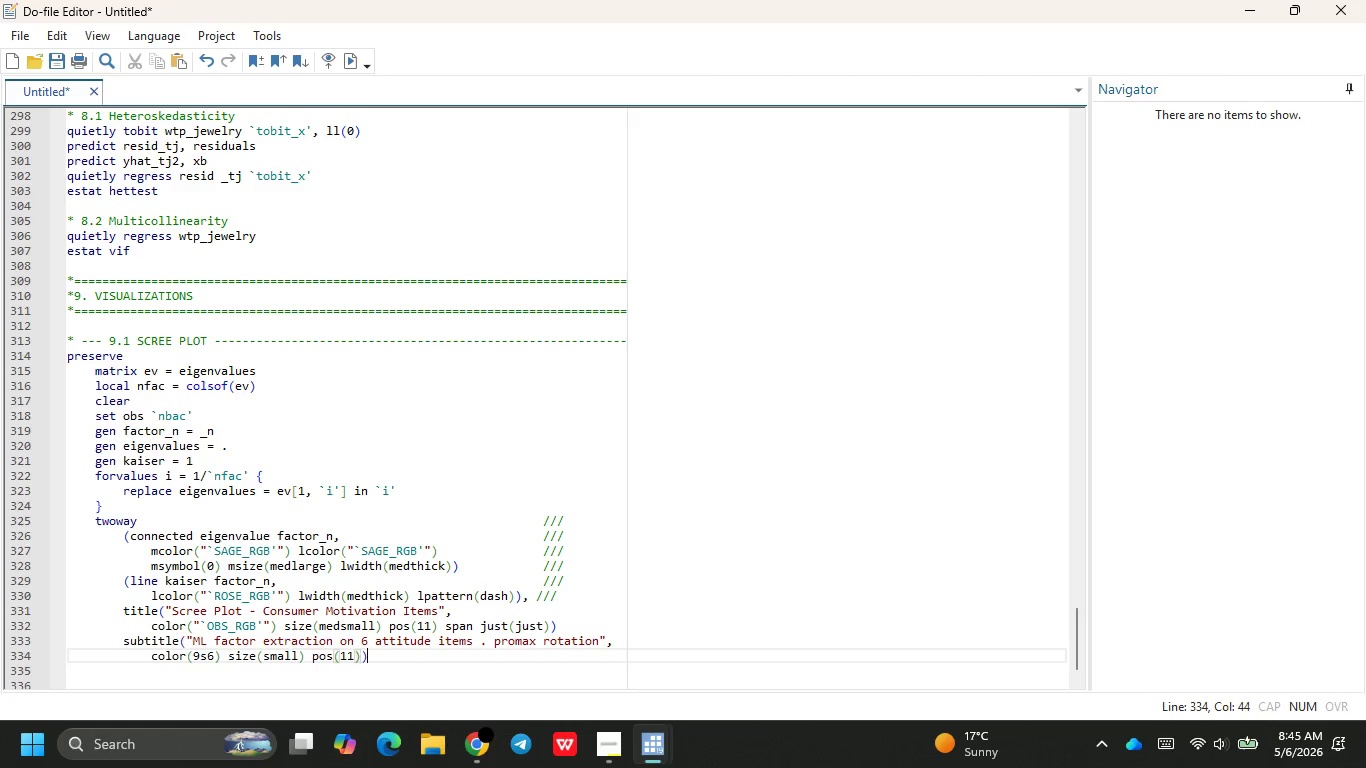 
key(Shift+0)
 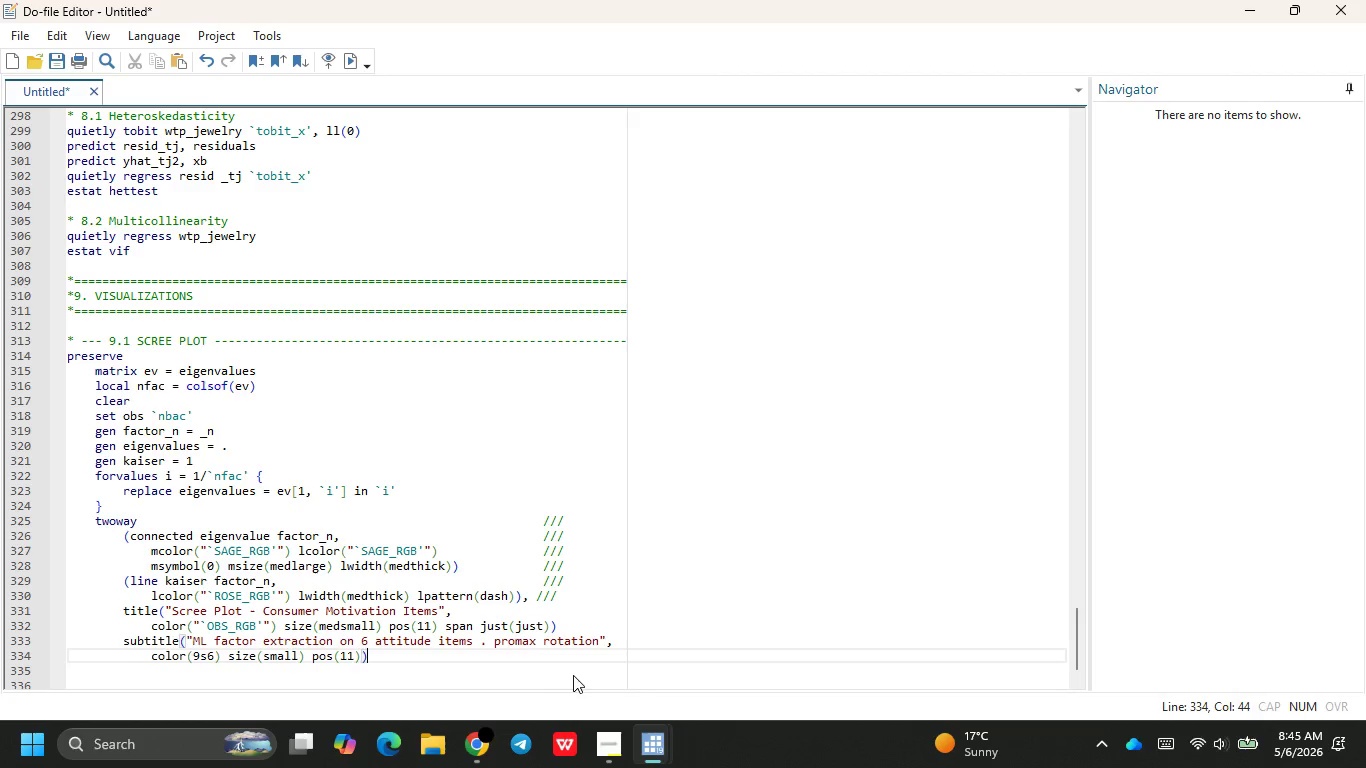 
key(ArrowLeft)
 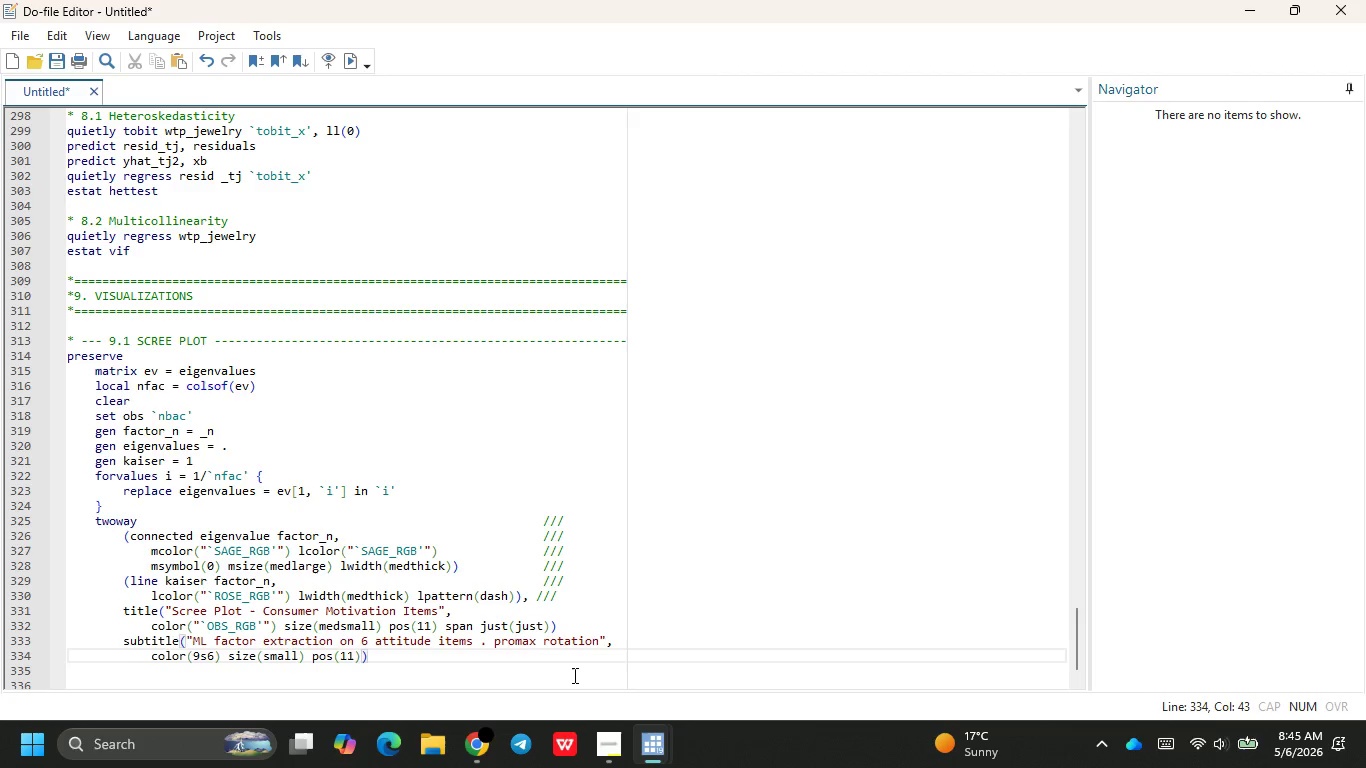 
type( sm)
key(Backspace)
type(pan jut )
 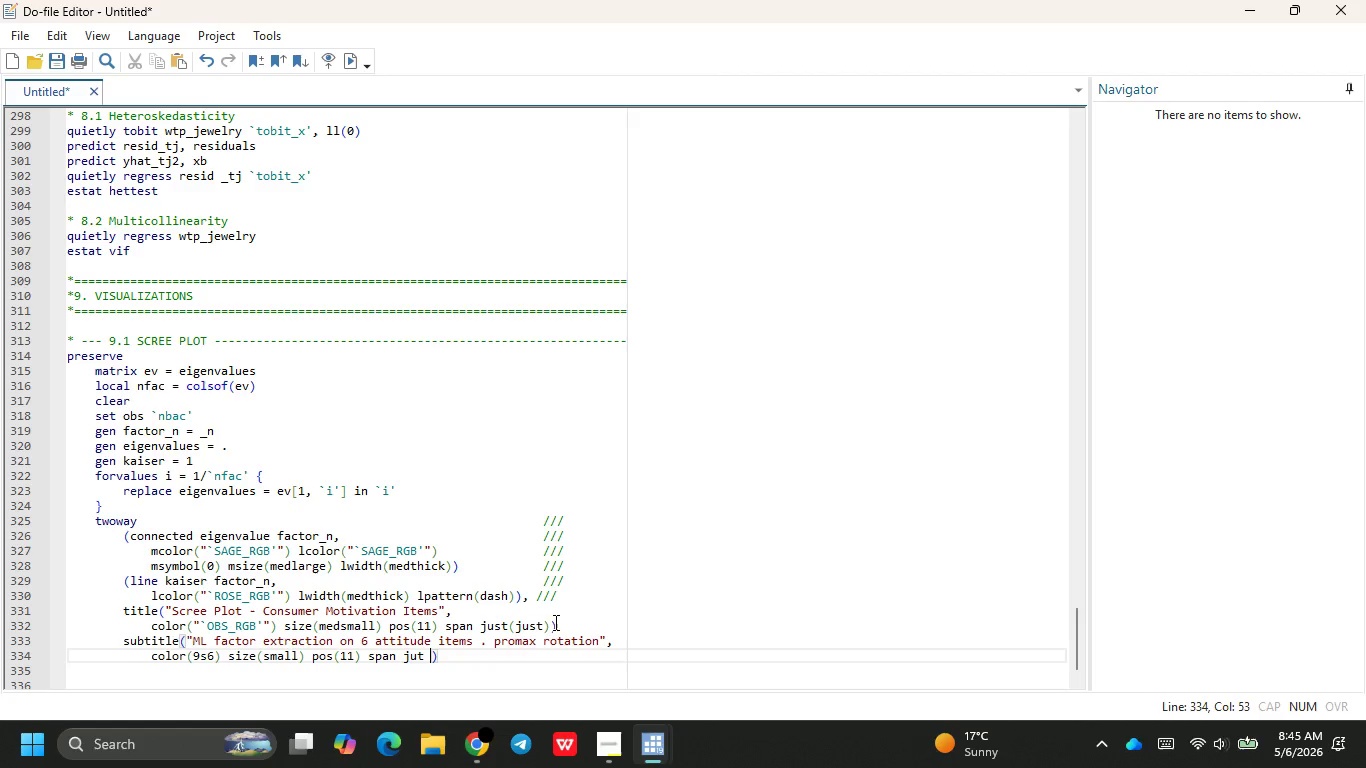 
left_click([541, 624])
 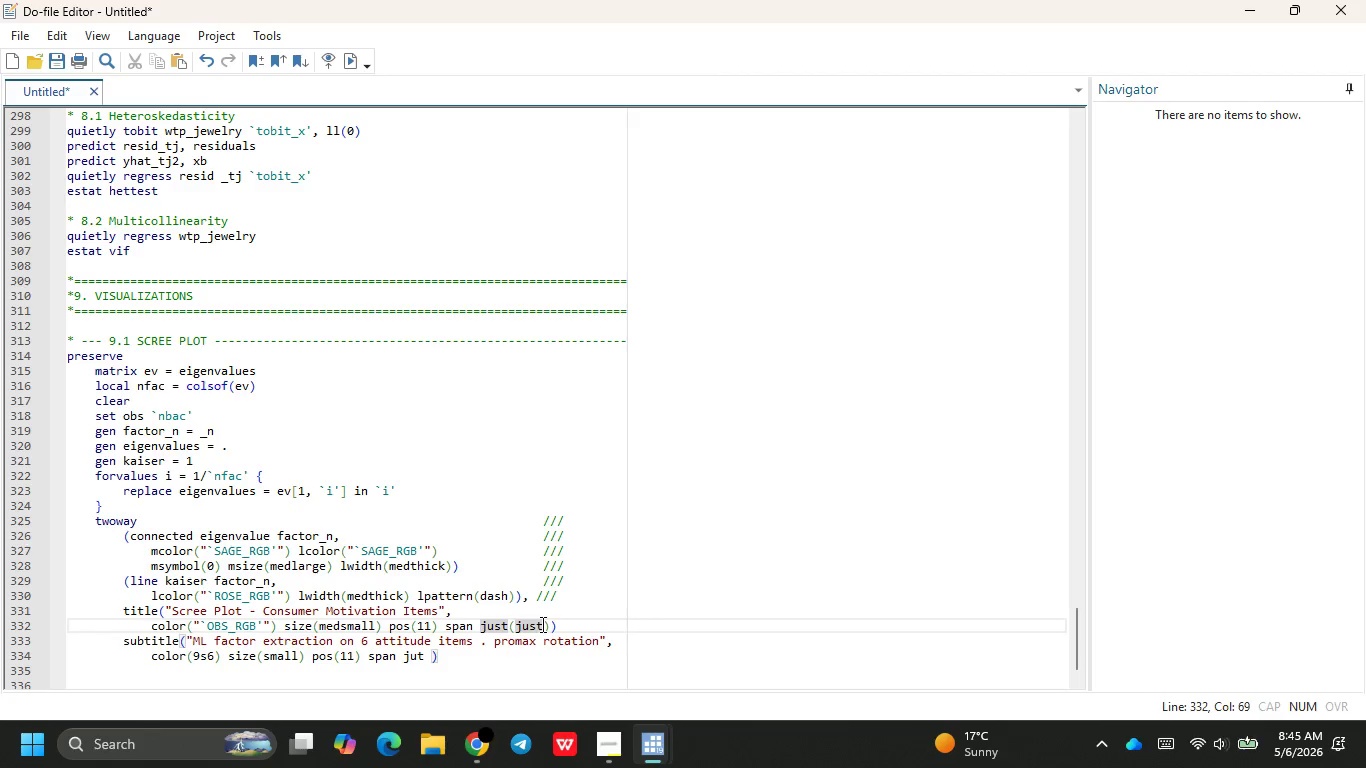 
key(Backspace)
key(Backspace)
key(Backspace)
key(Backspace)
type(left)
 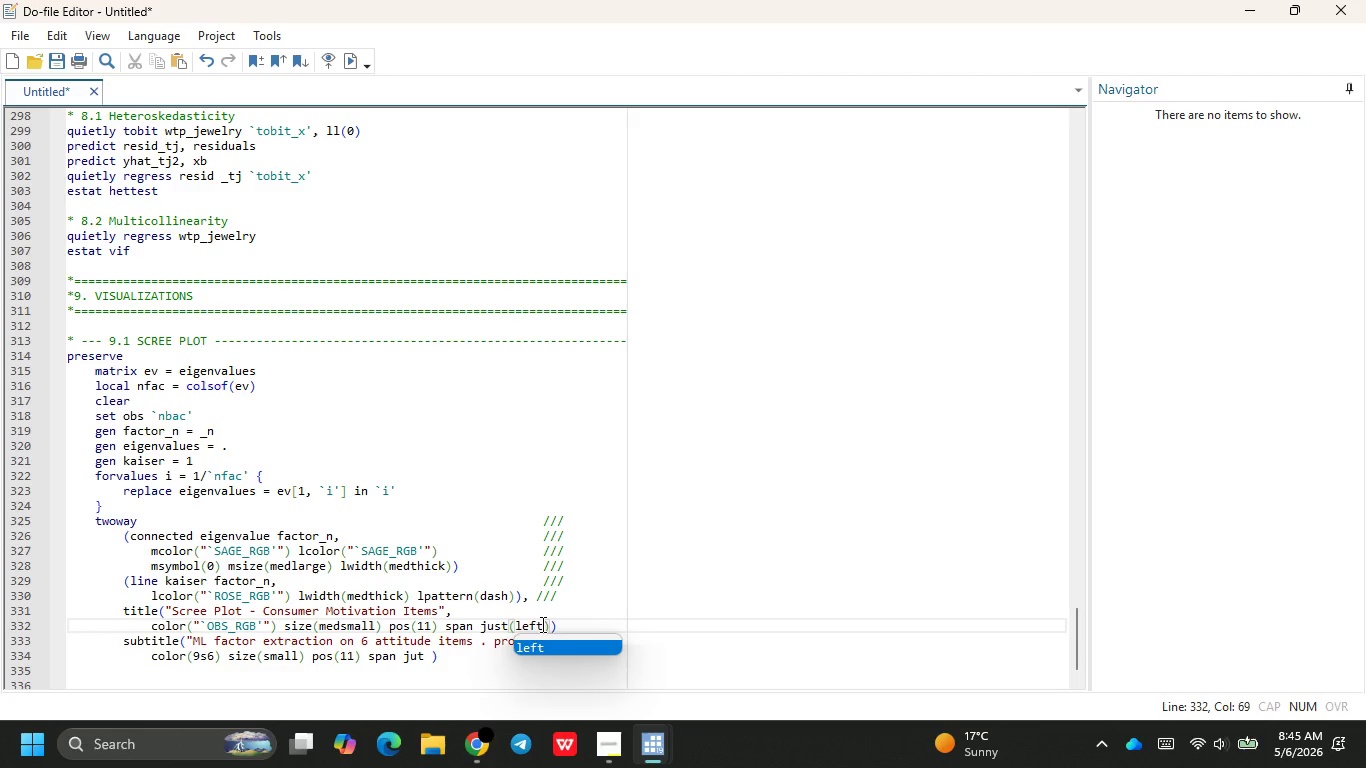 
left_click([583, 624])
 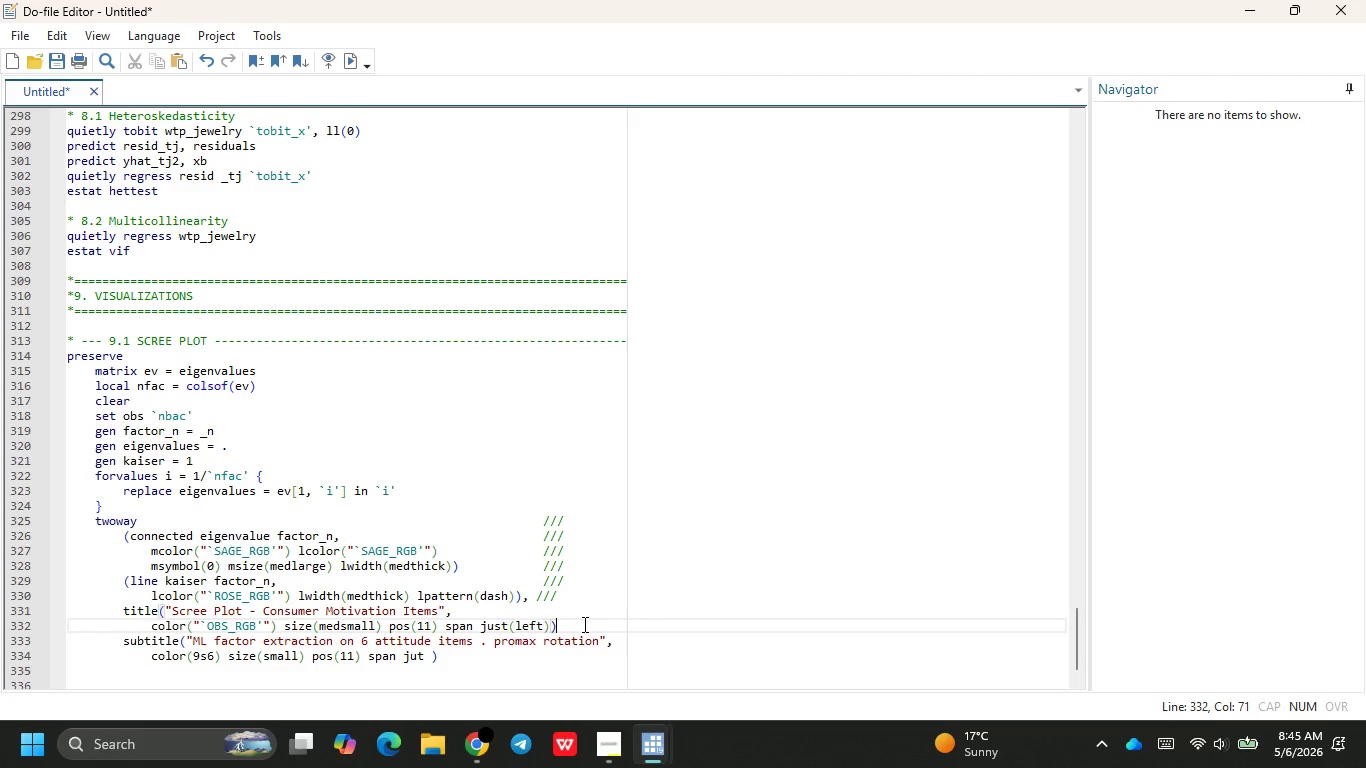 
key(Space)
 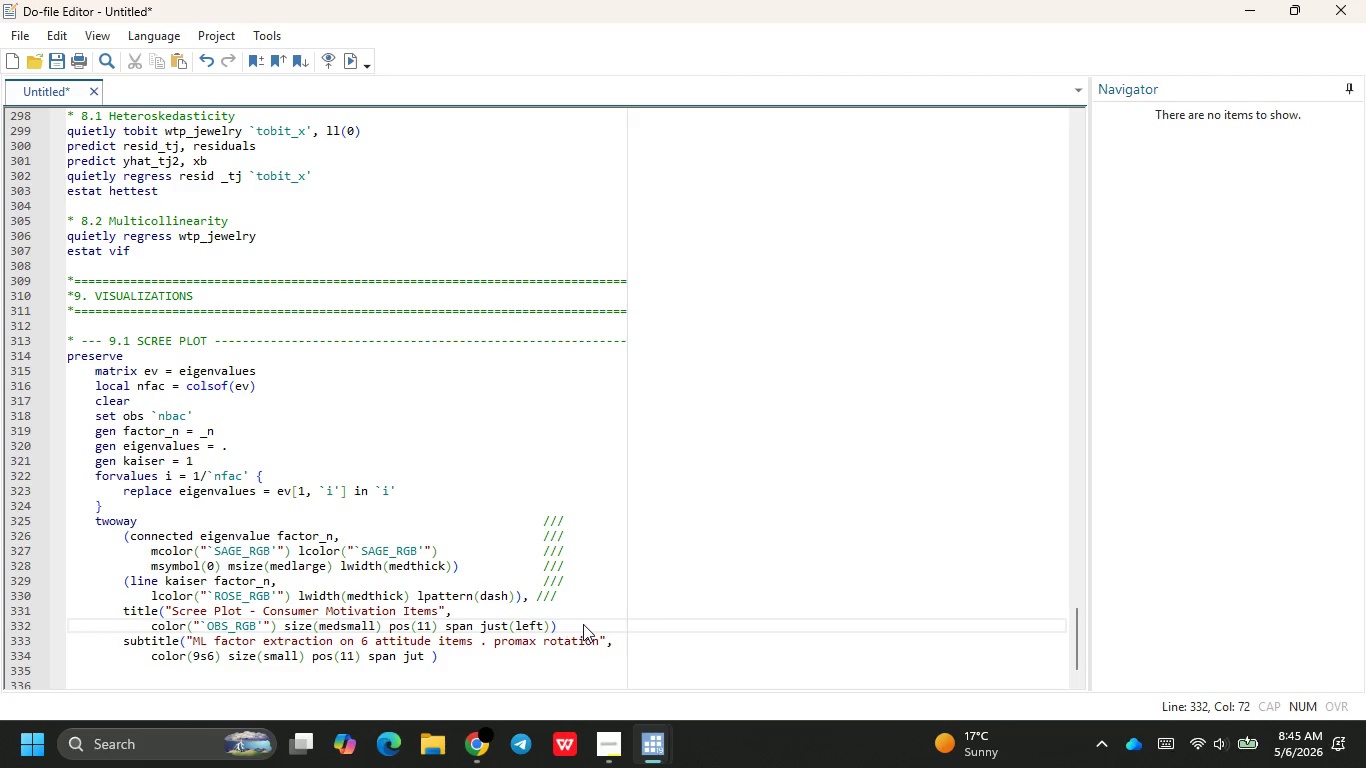 
key(Slash)
 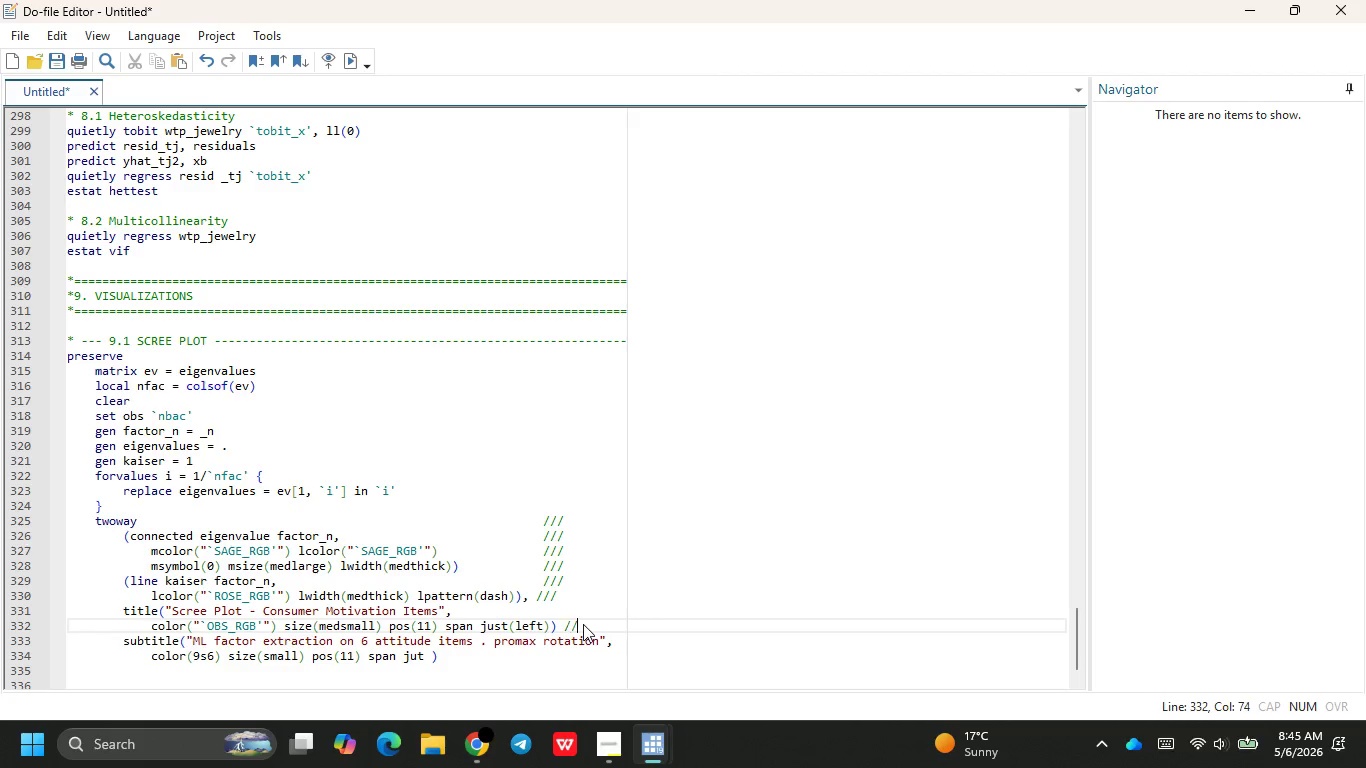 
key(Slash)
 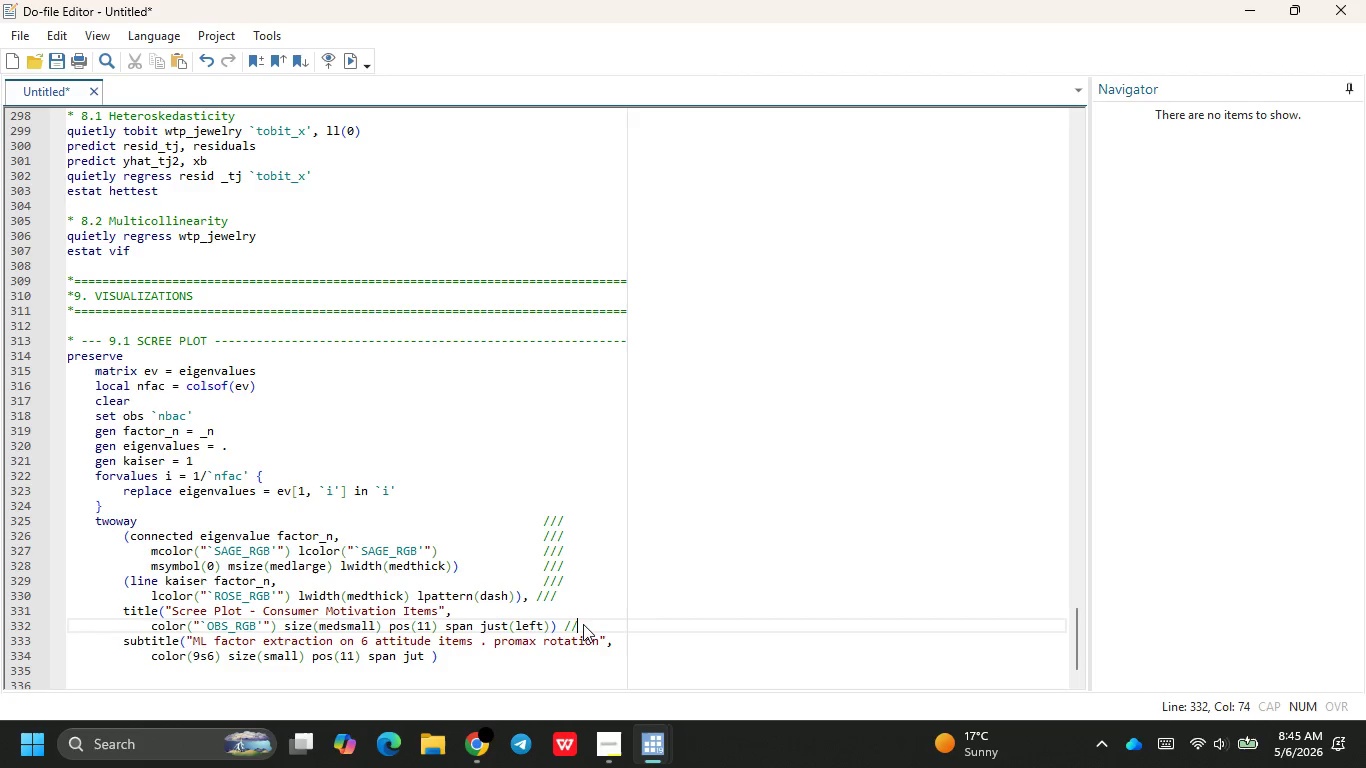 
key(Slash)
 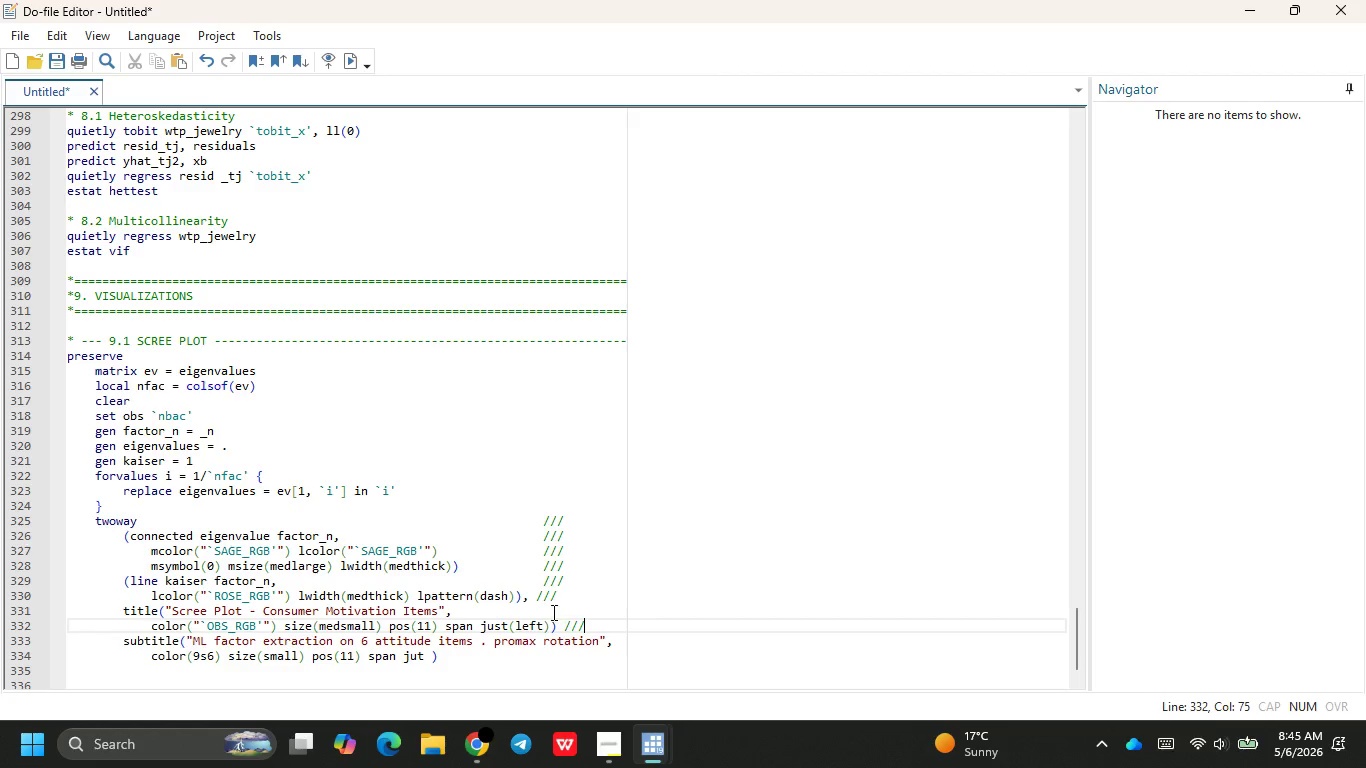 
left_click([551, 607])
 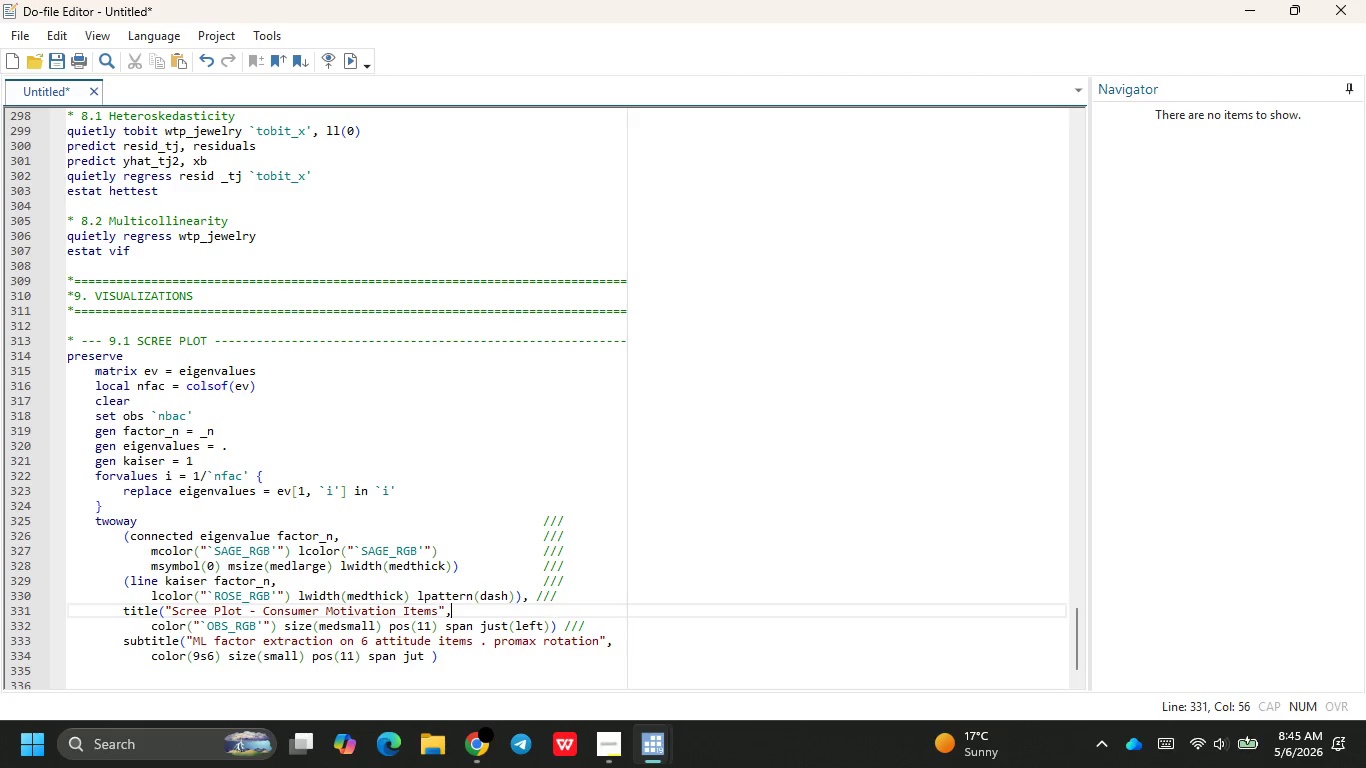 
key(Space)
 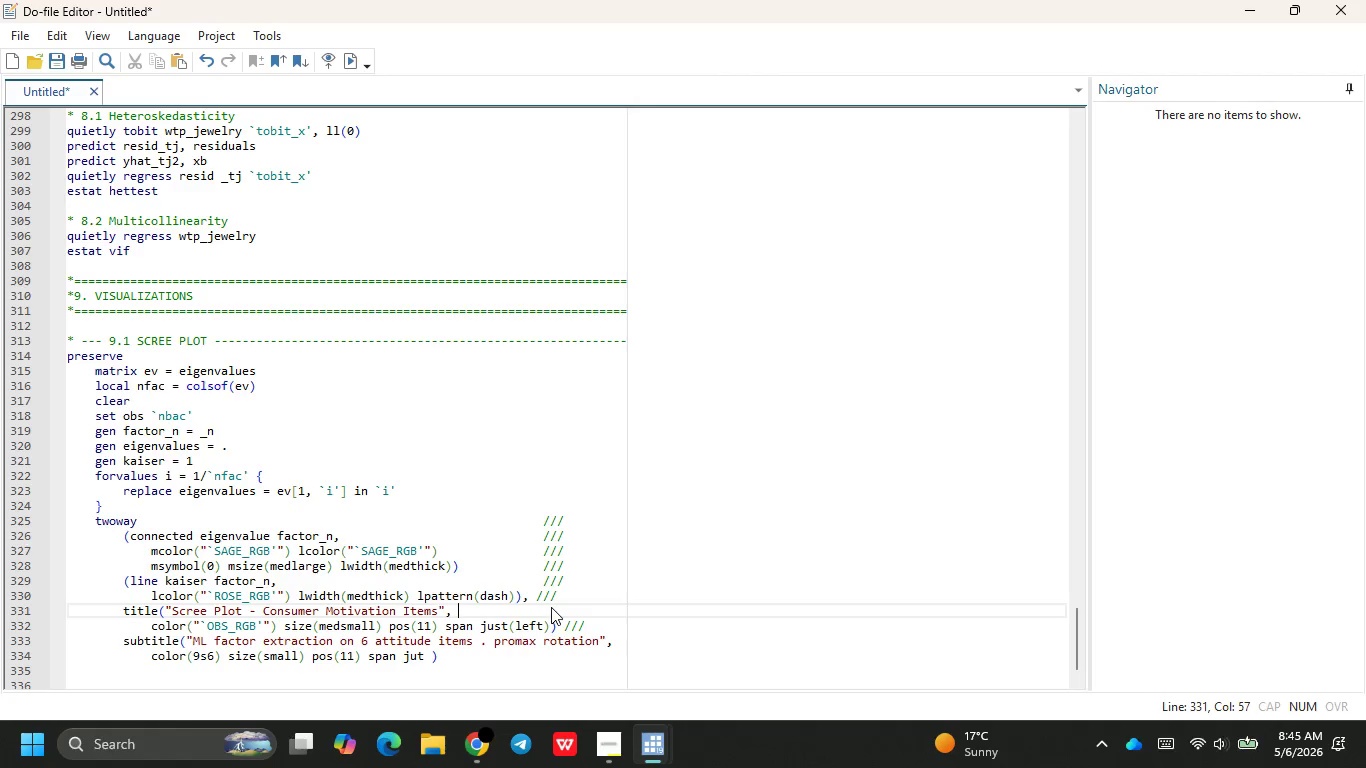 
key(Space)
 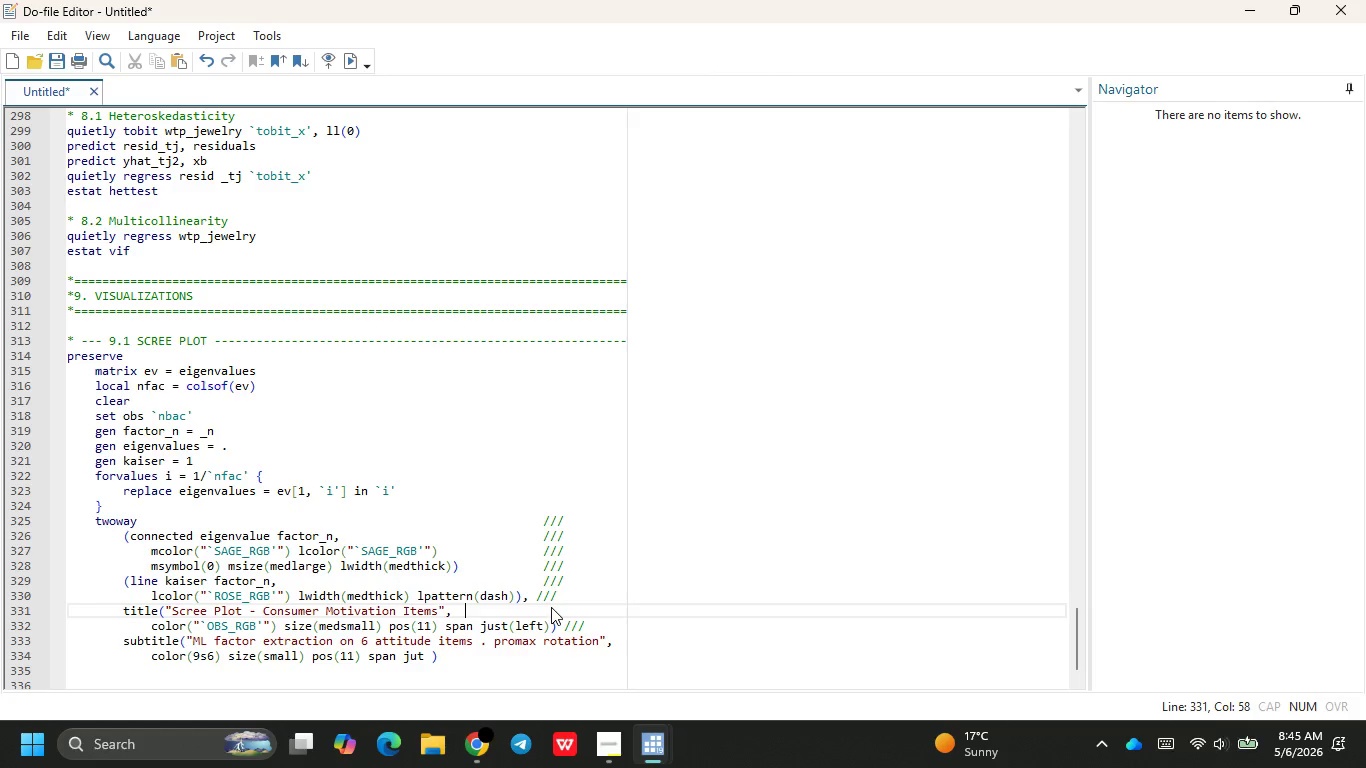 
hold_key(key=Space, duration=0.77)
 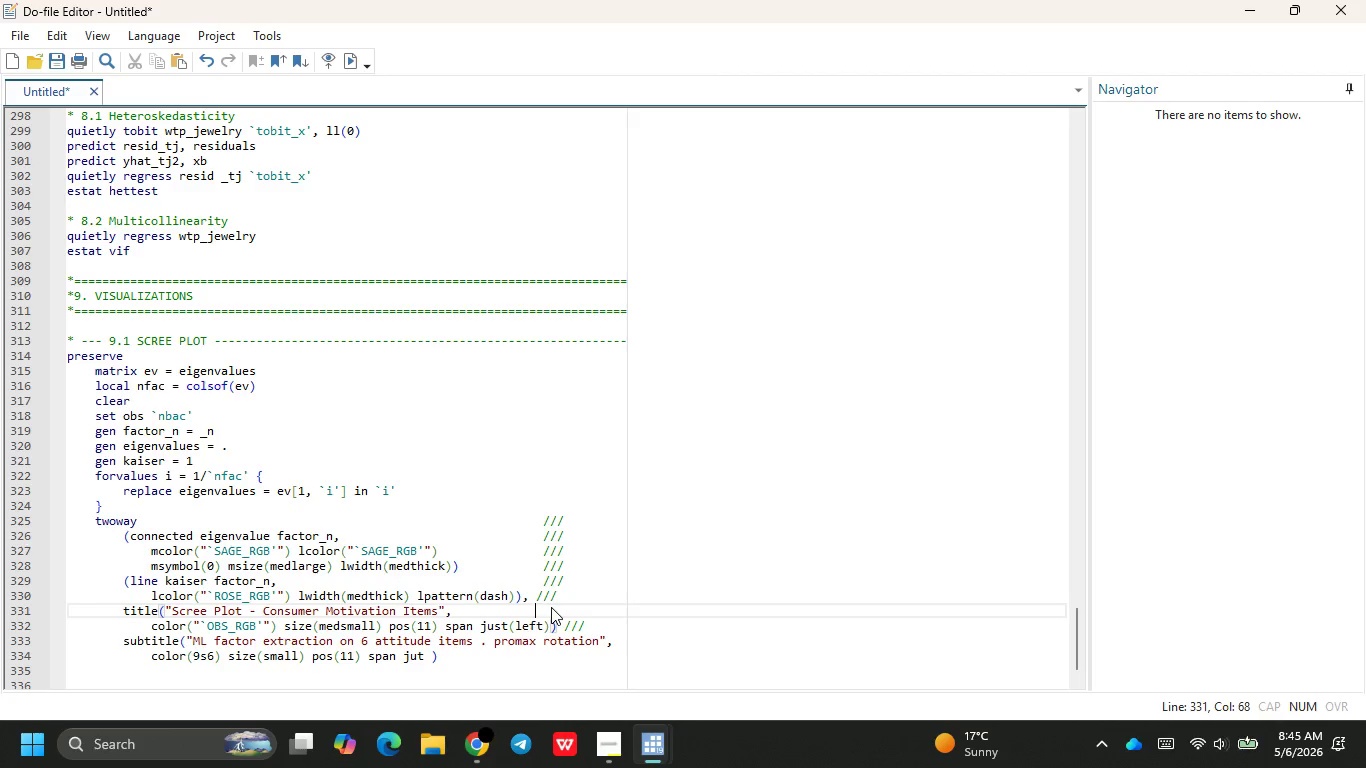 
hold_key(key=Space, duration=6.12)
 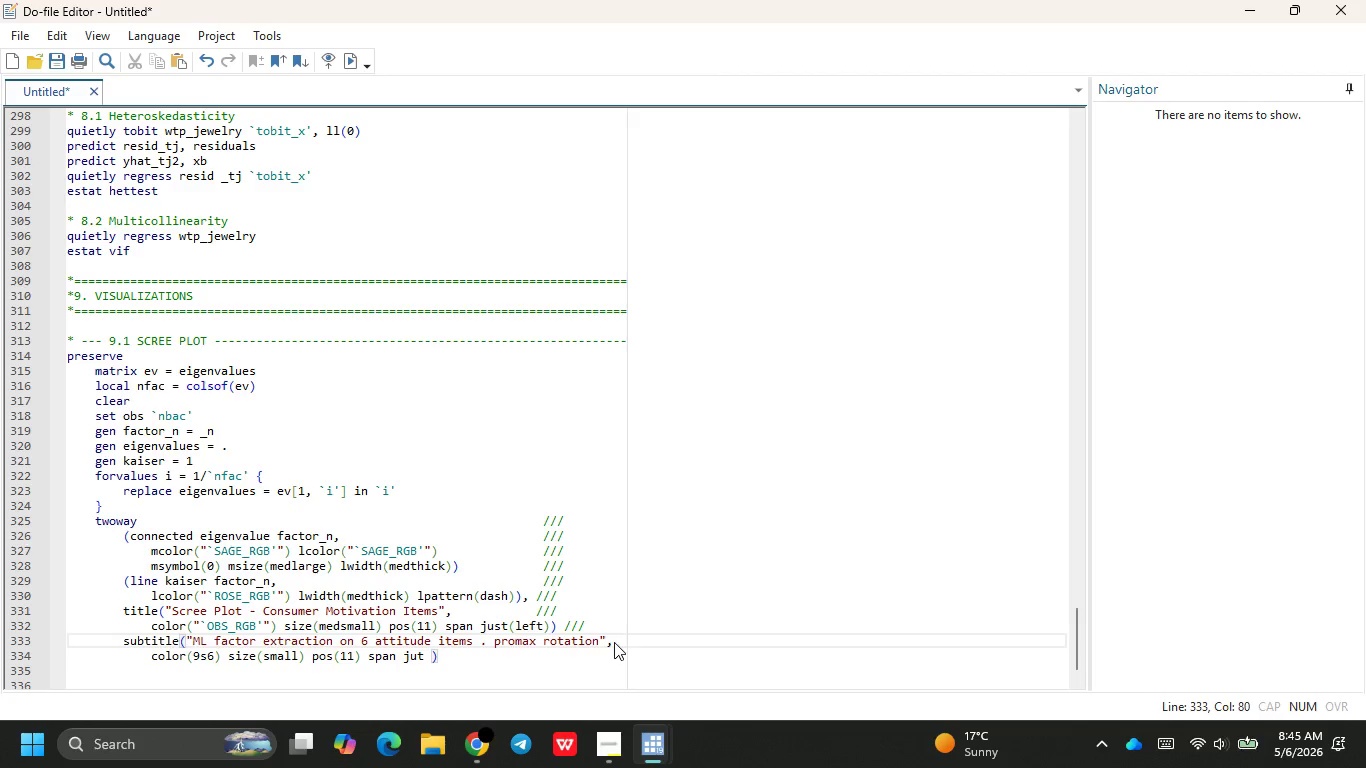 
key(Backspace)
 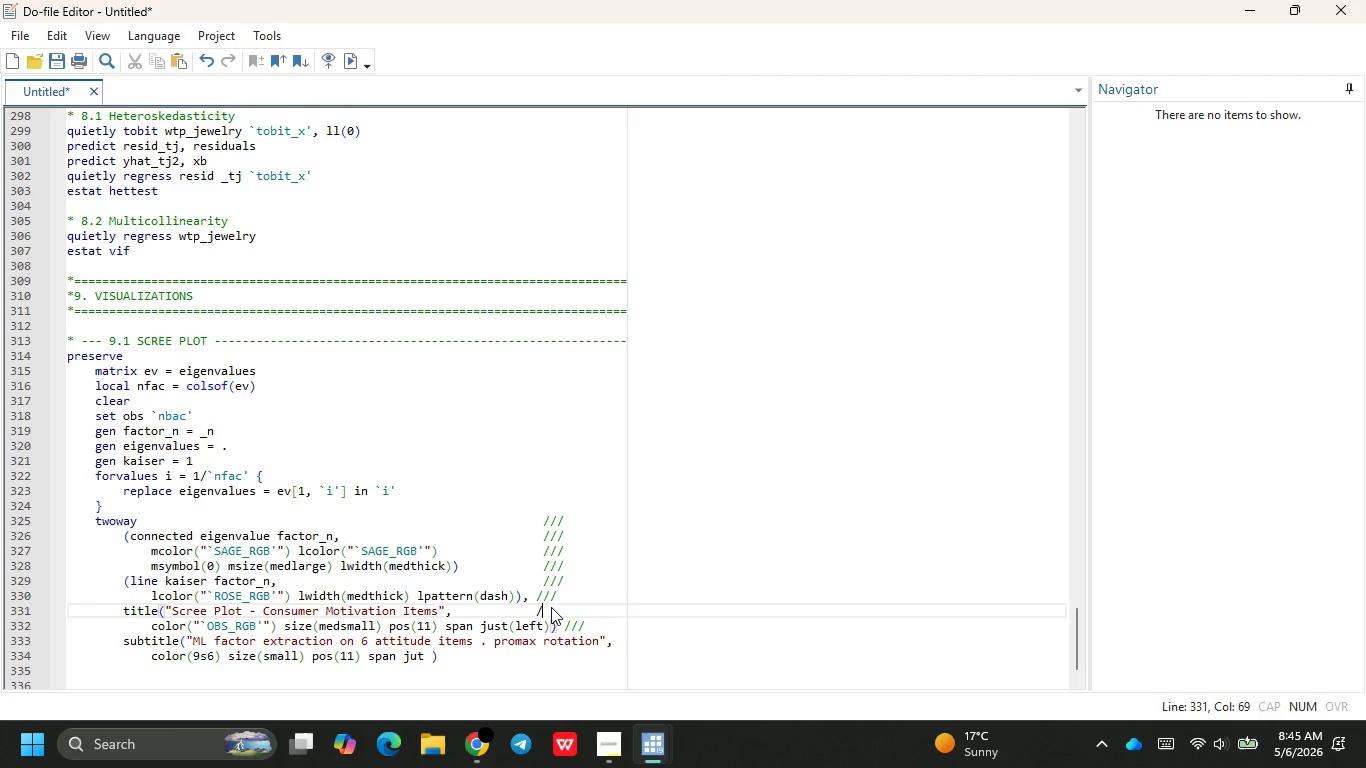 
key(Slash)
 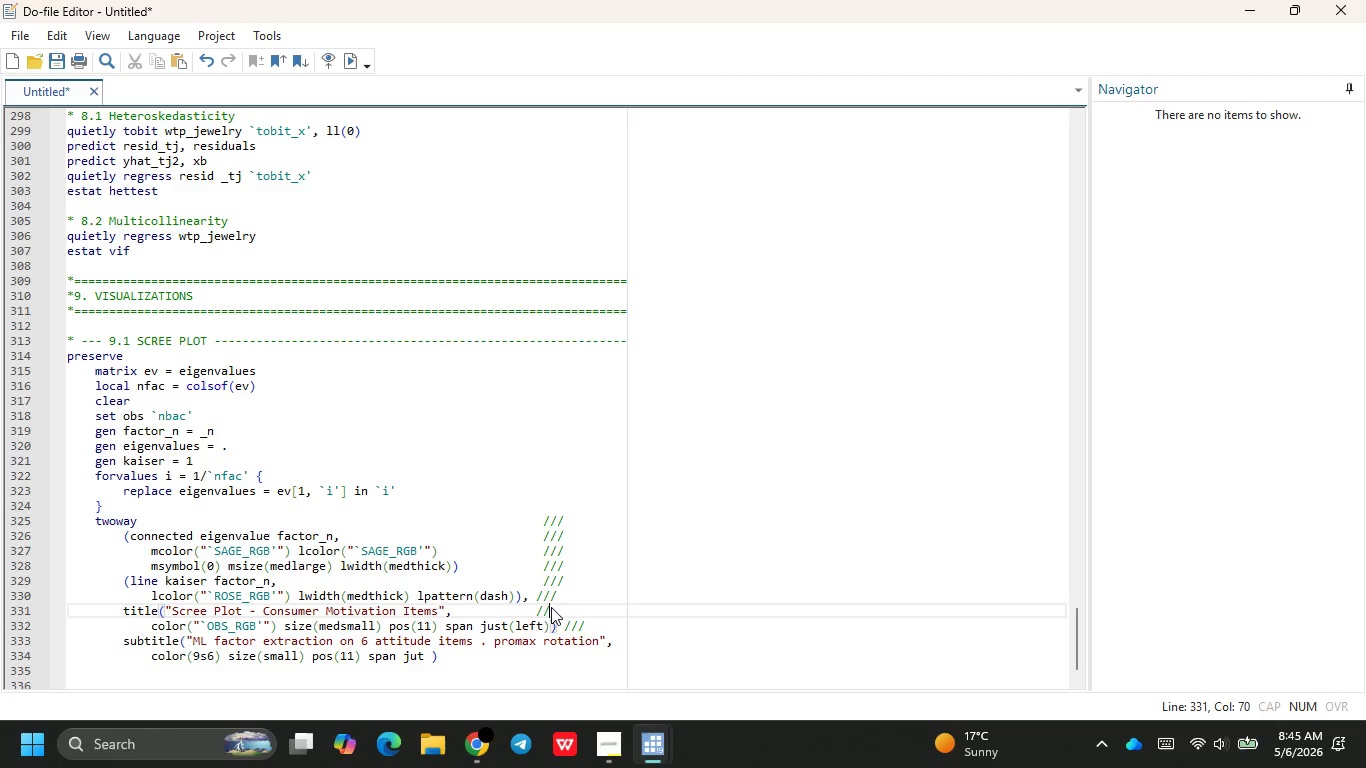 
key(Slash)
 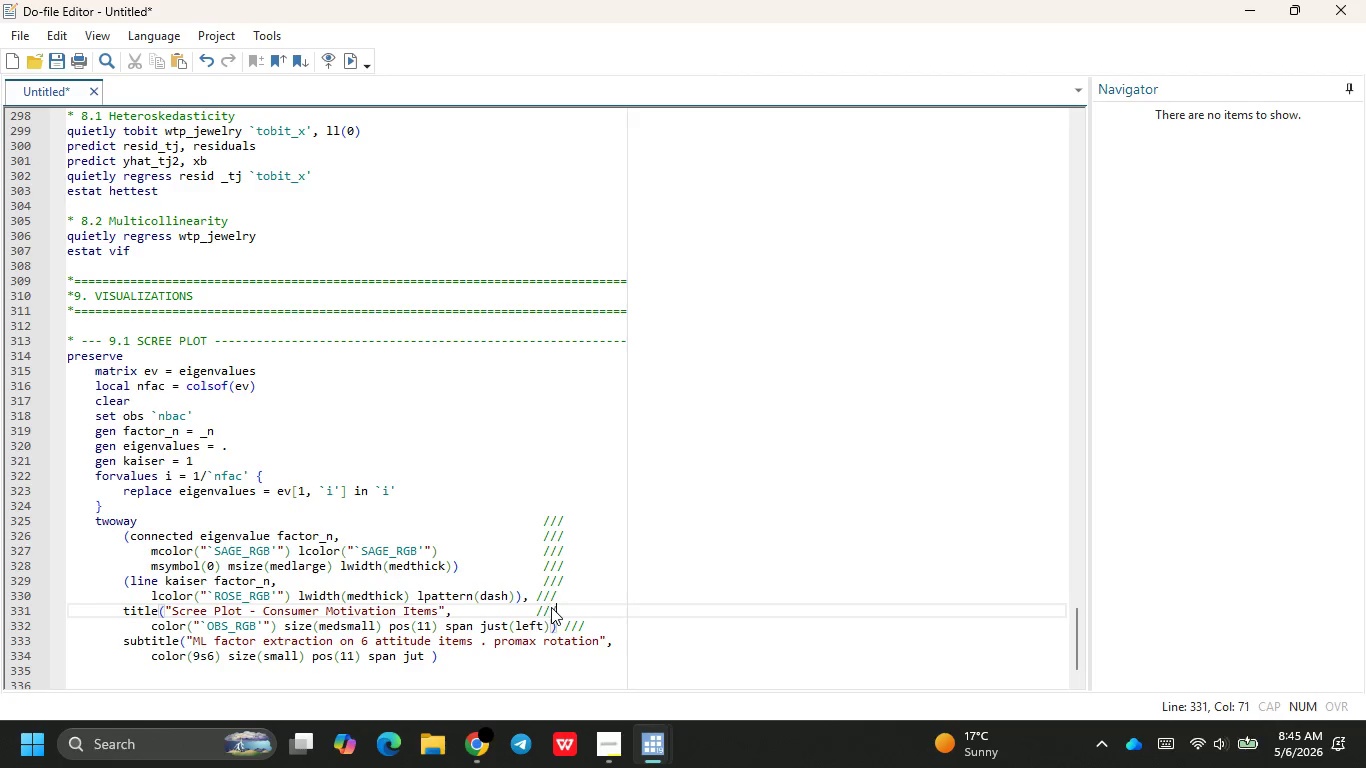 
key(Slash)
 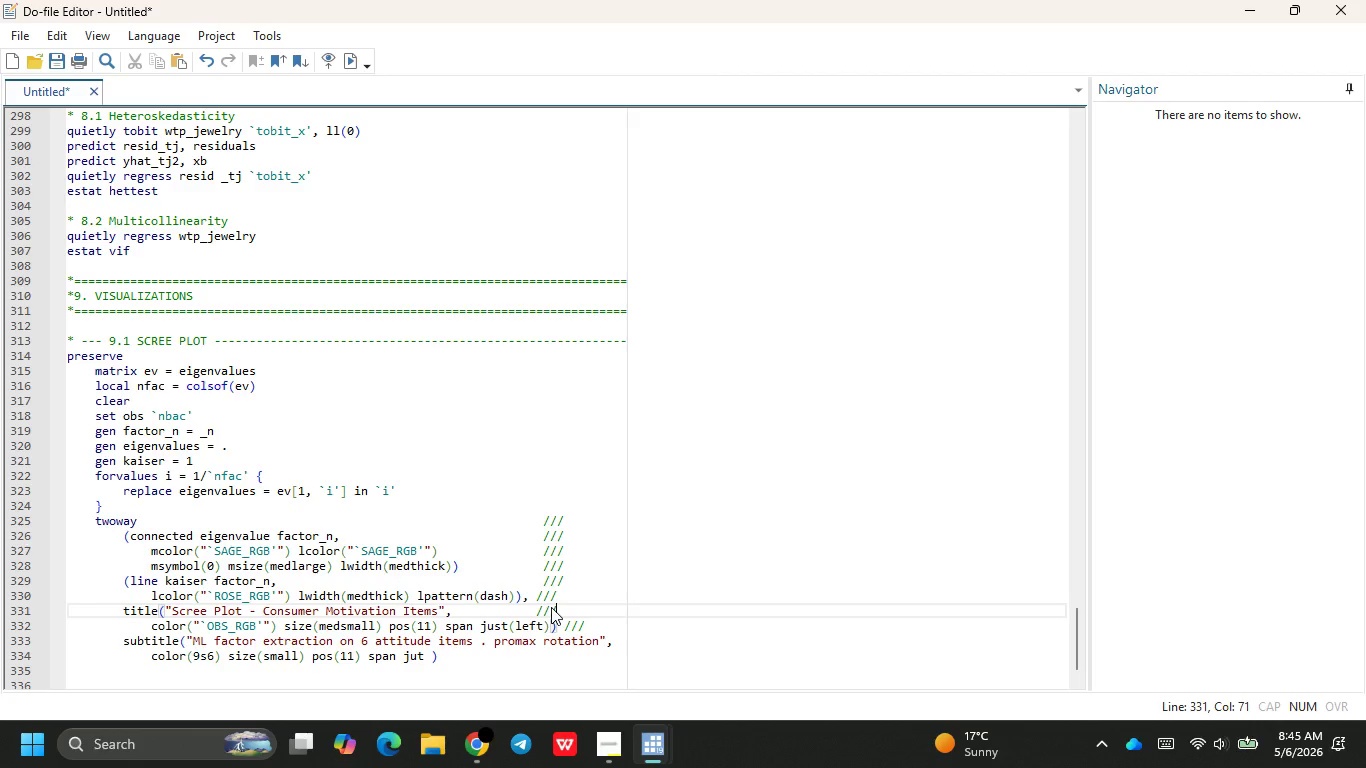 
left_click([614, 642])
 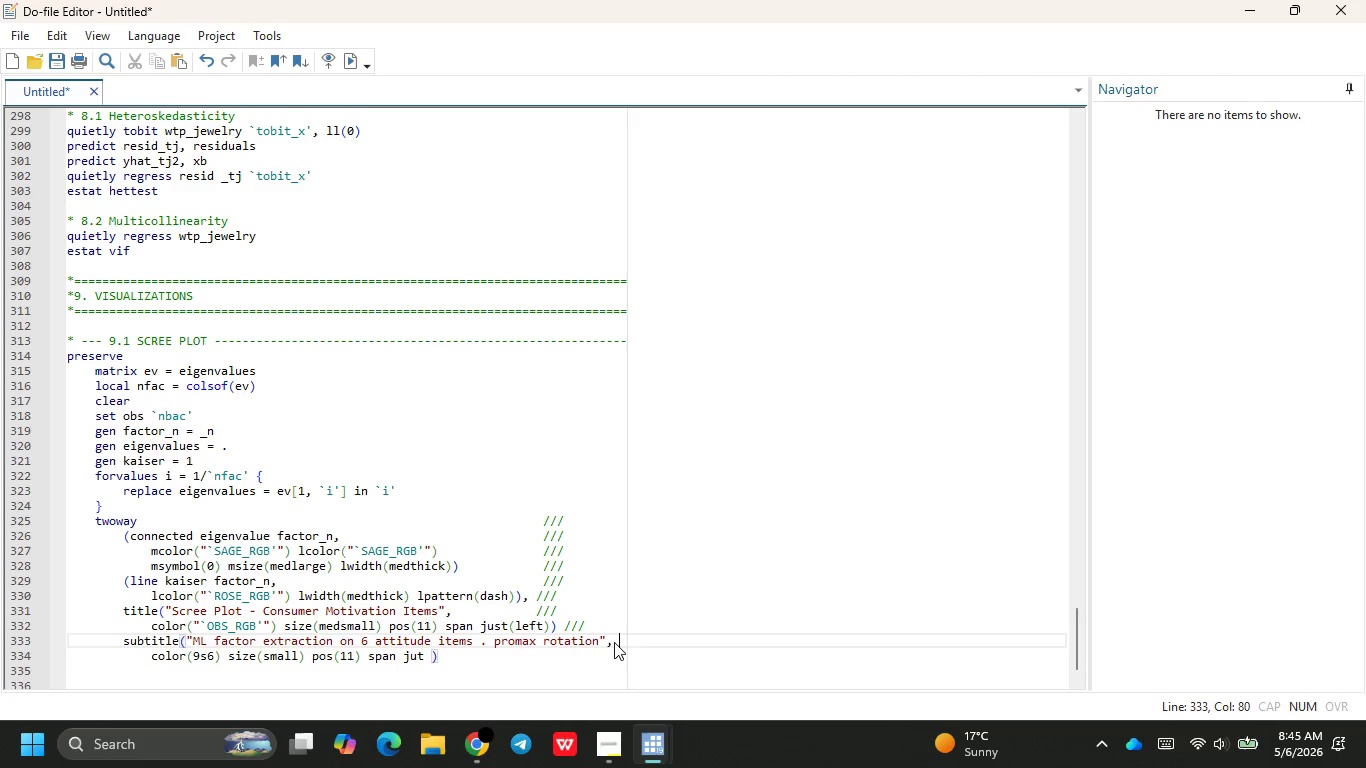 
key(Slash)
 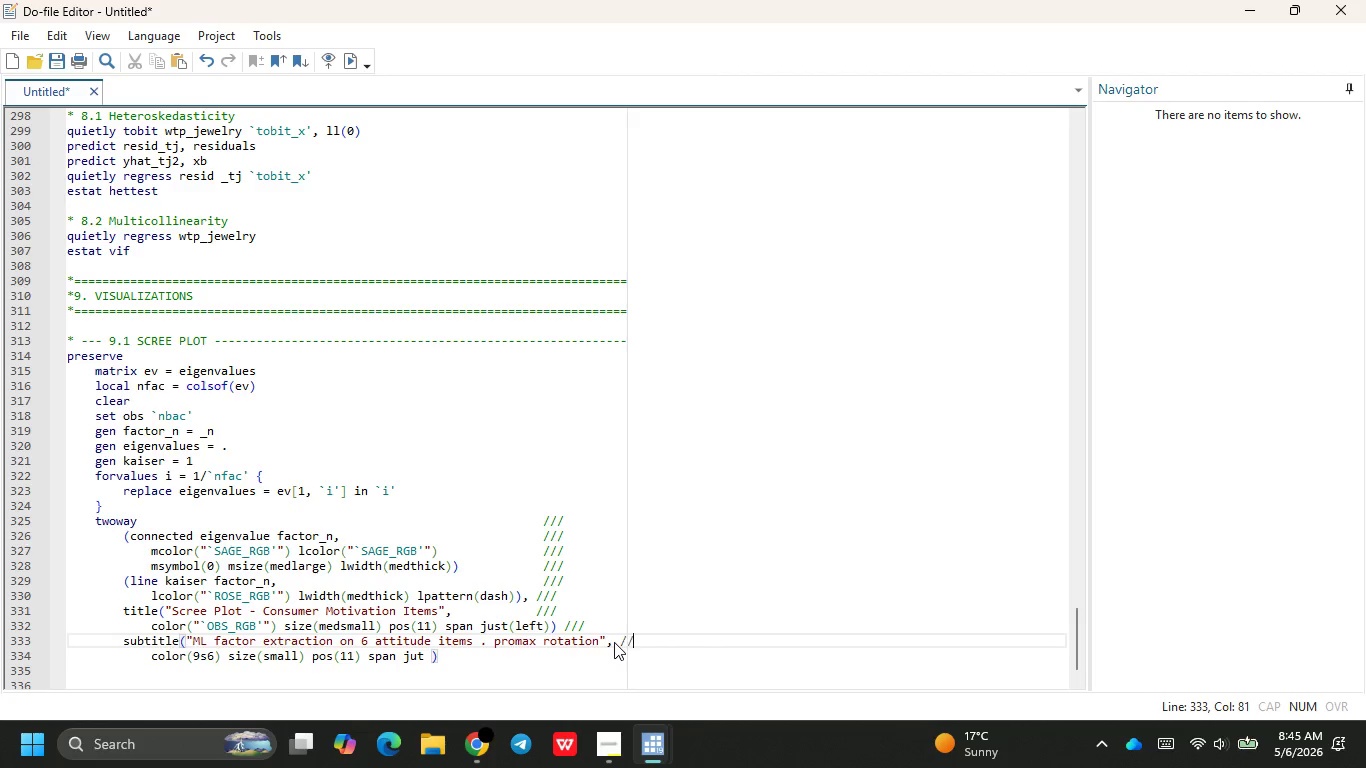 
key(Slash)
 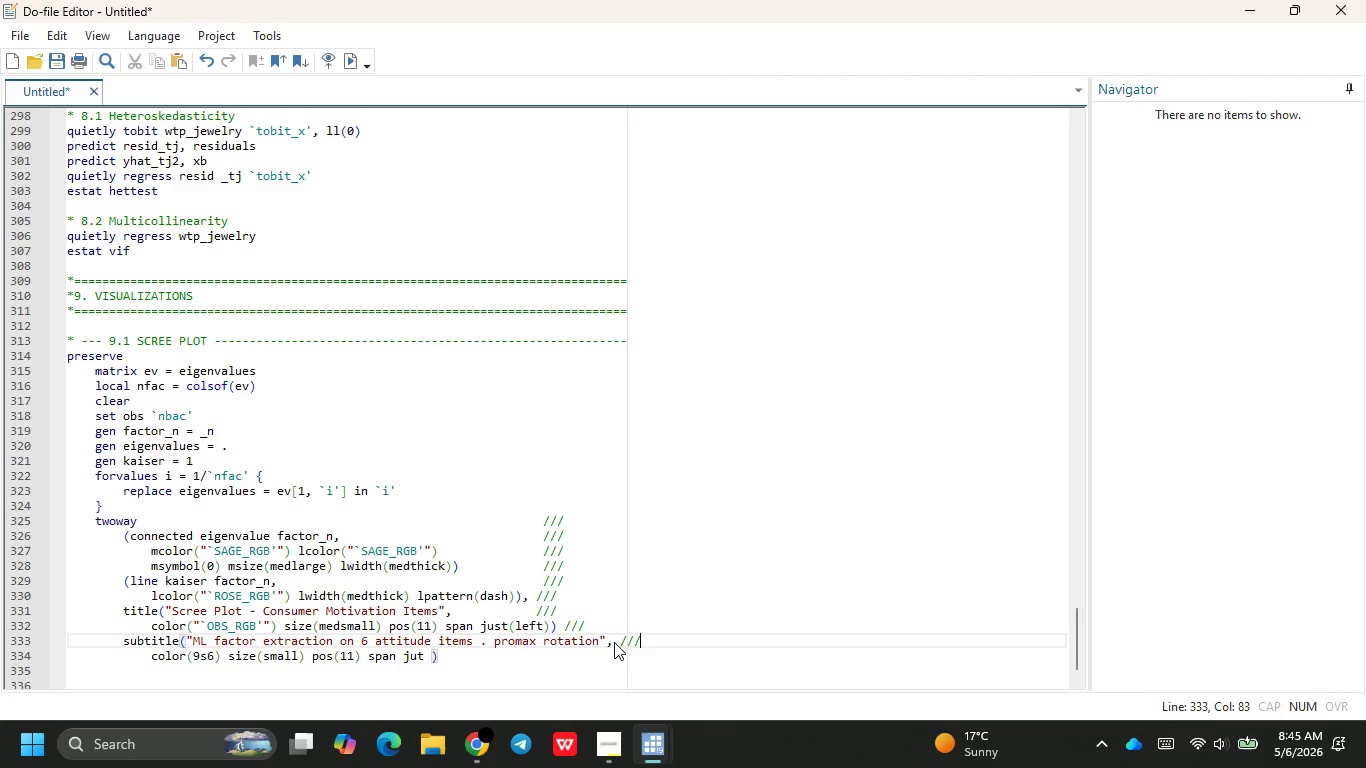 
key(Slash)
 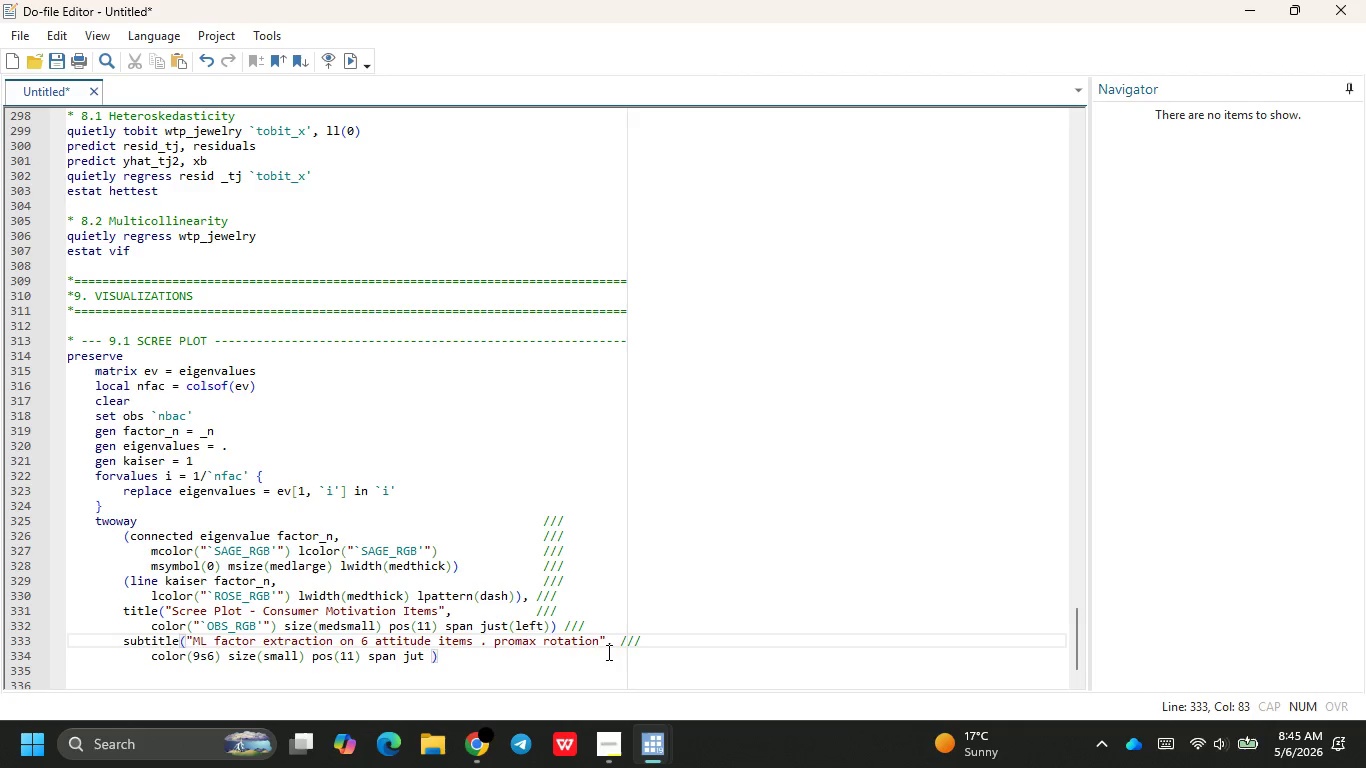 
left_click([582, 652])
 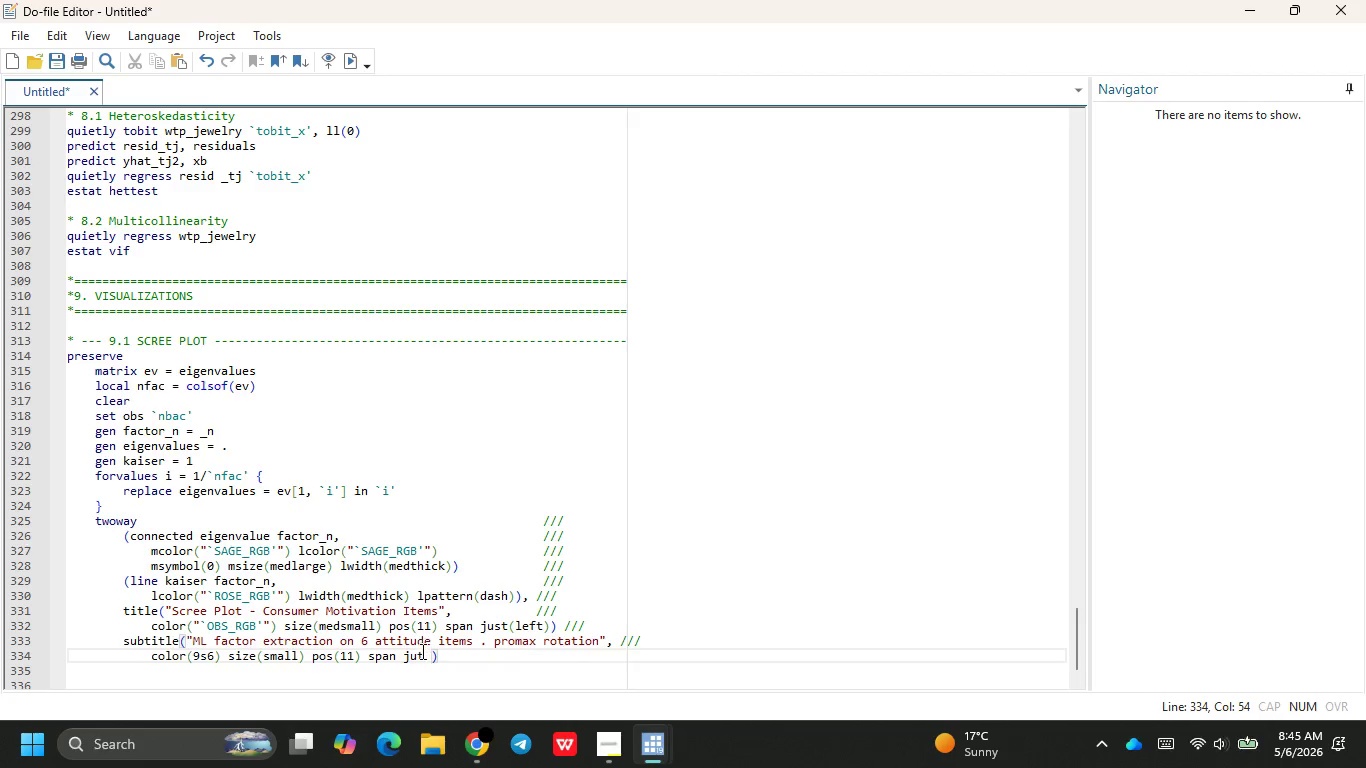 
left_click([421, 653])
 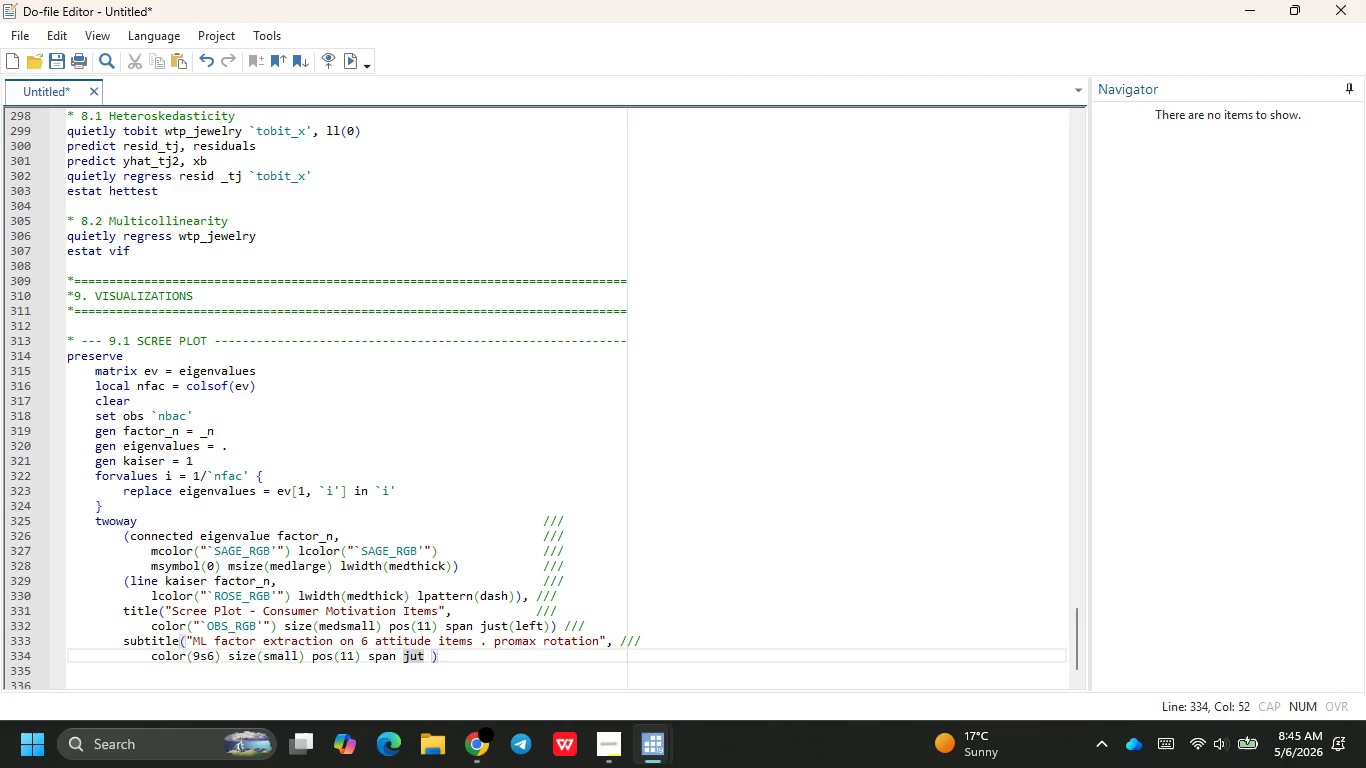 
key(Backspace)
type(st9)
key(Backspace)
type((left)
 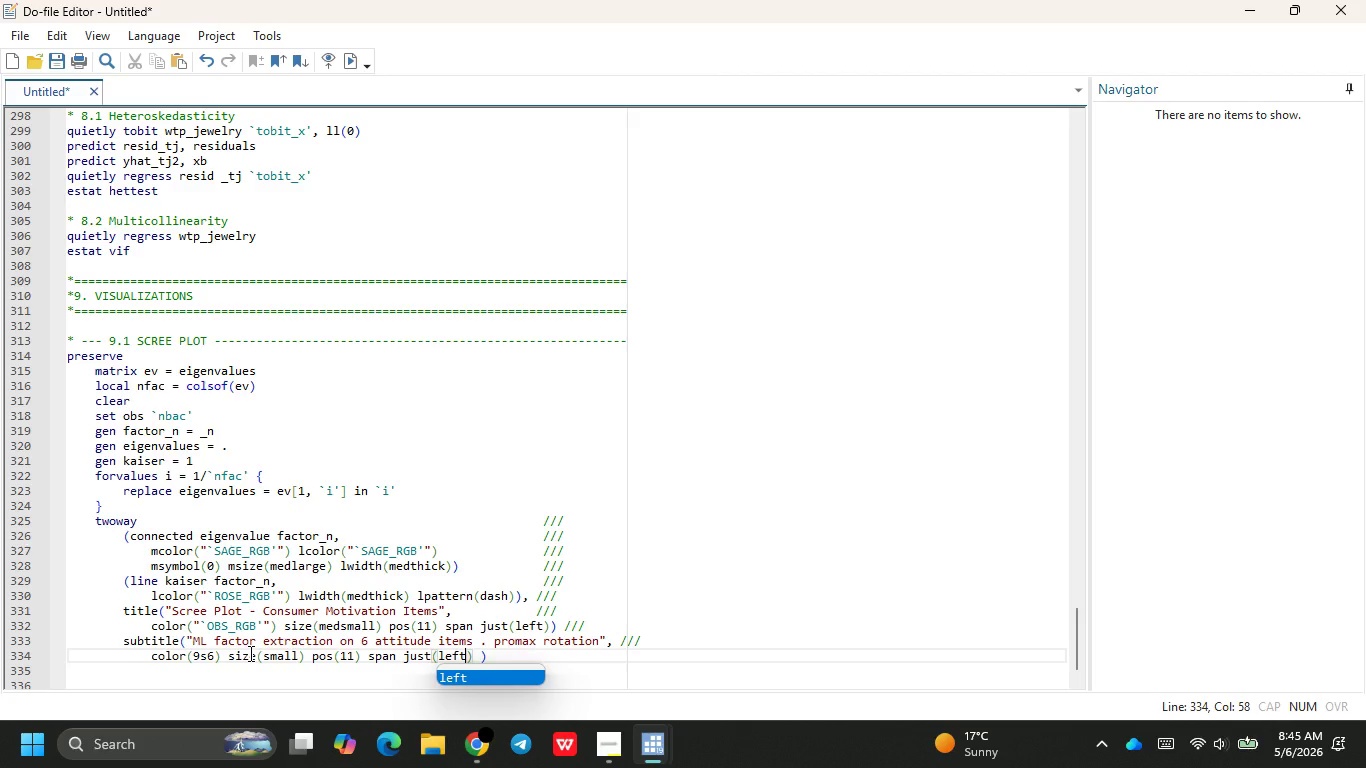 
wait(6.02)
 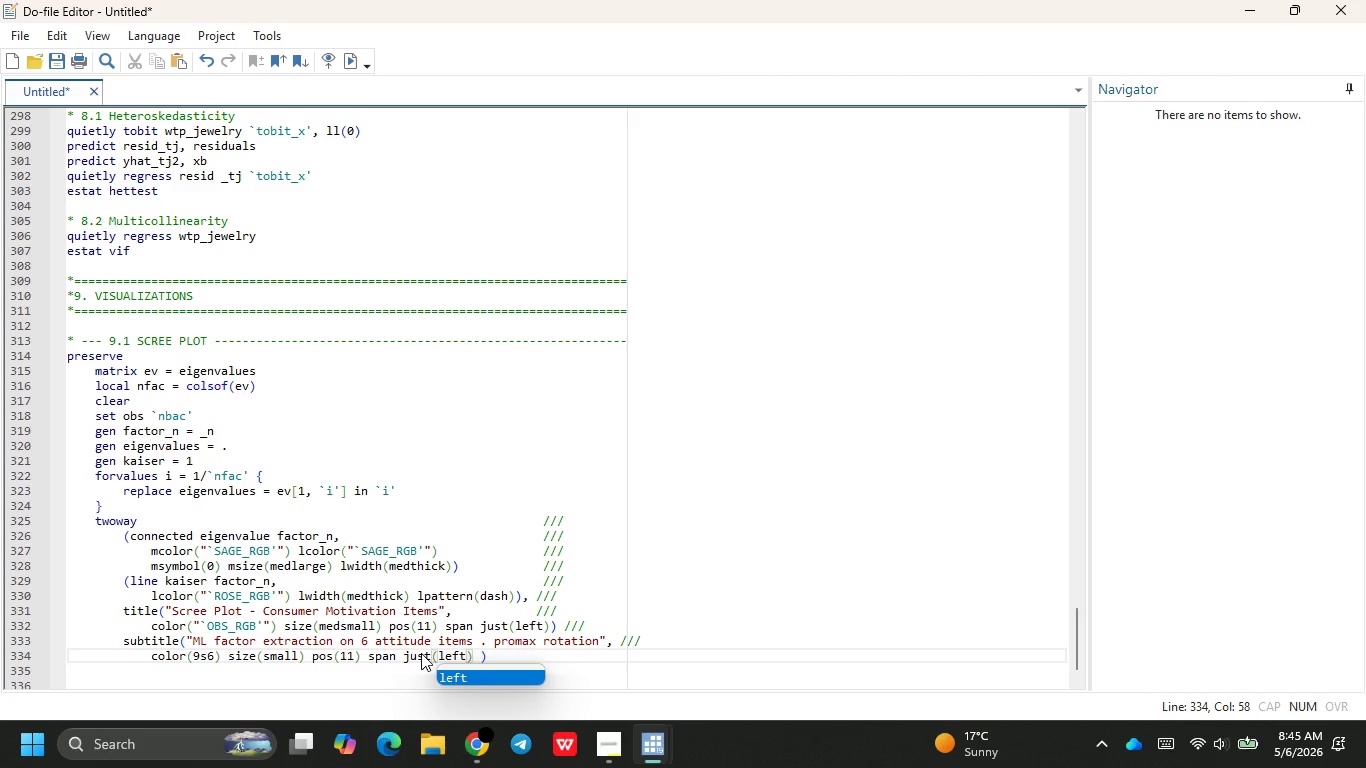 
left_click([483, 657])
 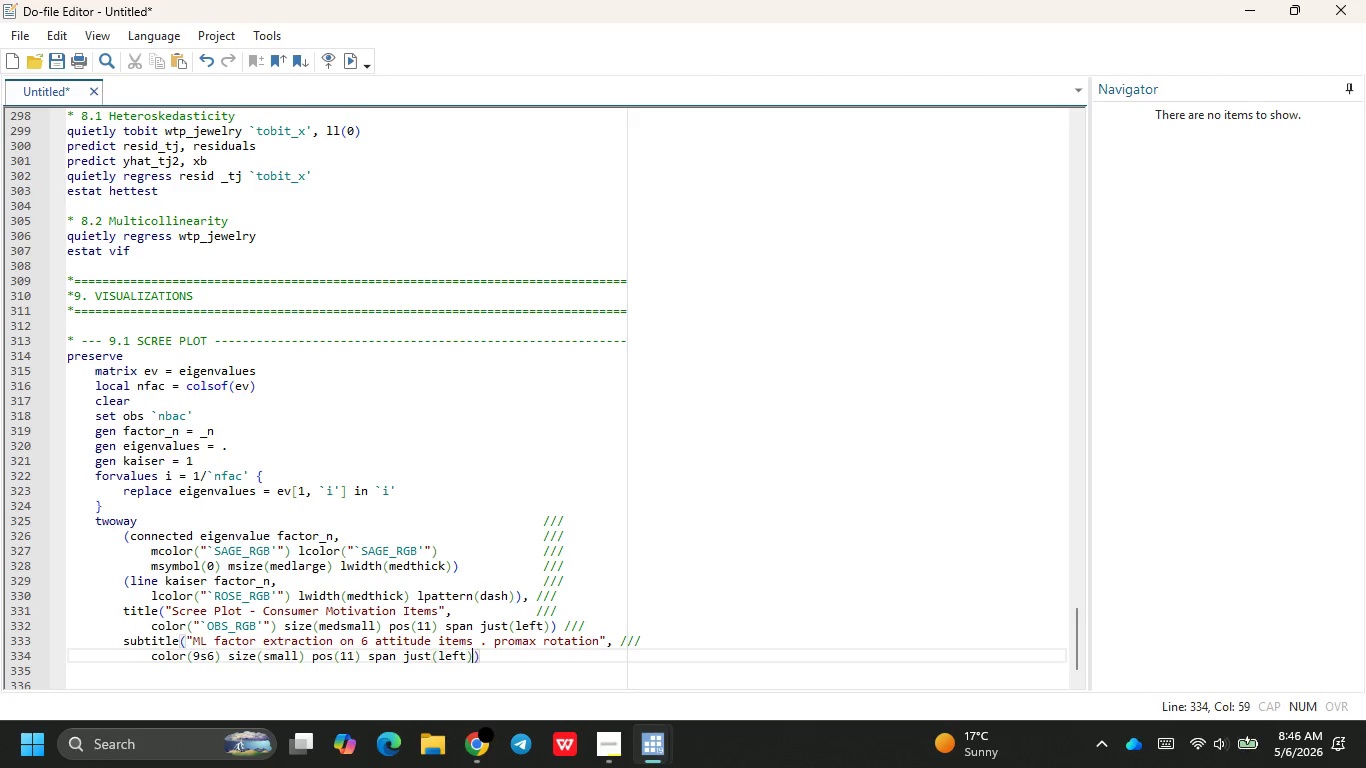 
key(Backspace)
 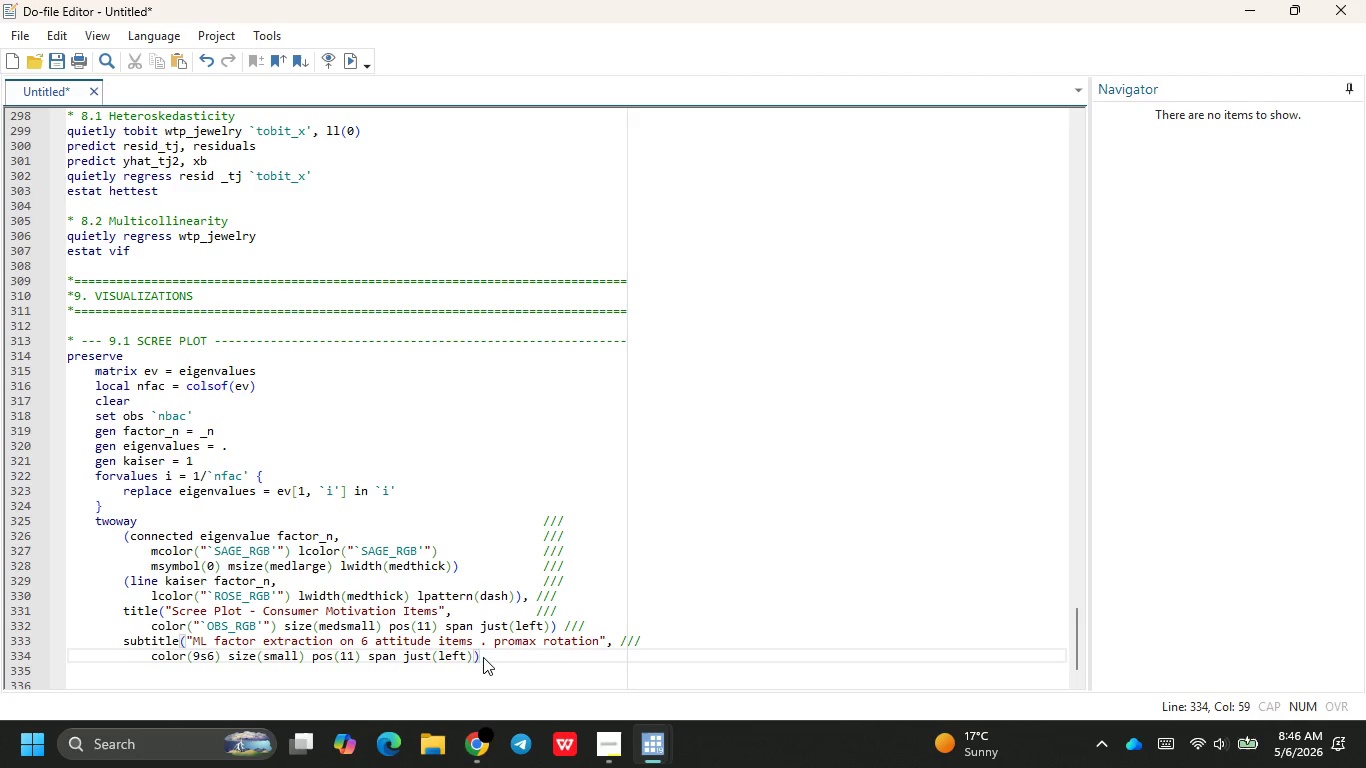 
left_click([498, 657])
 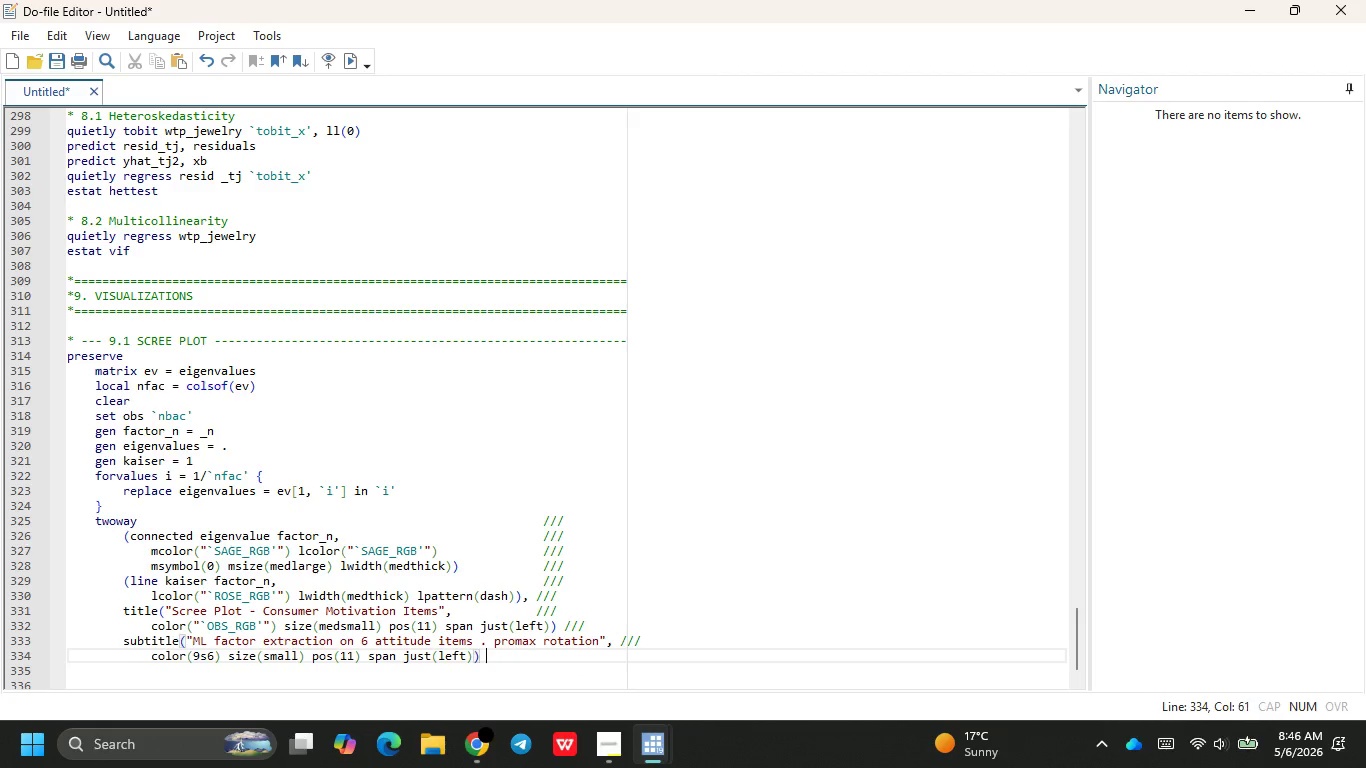 
key(Tab)
 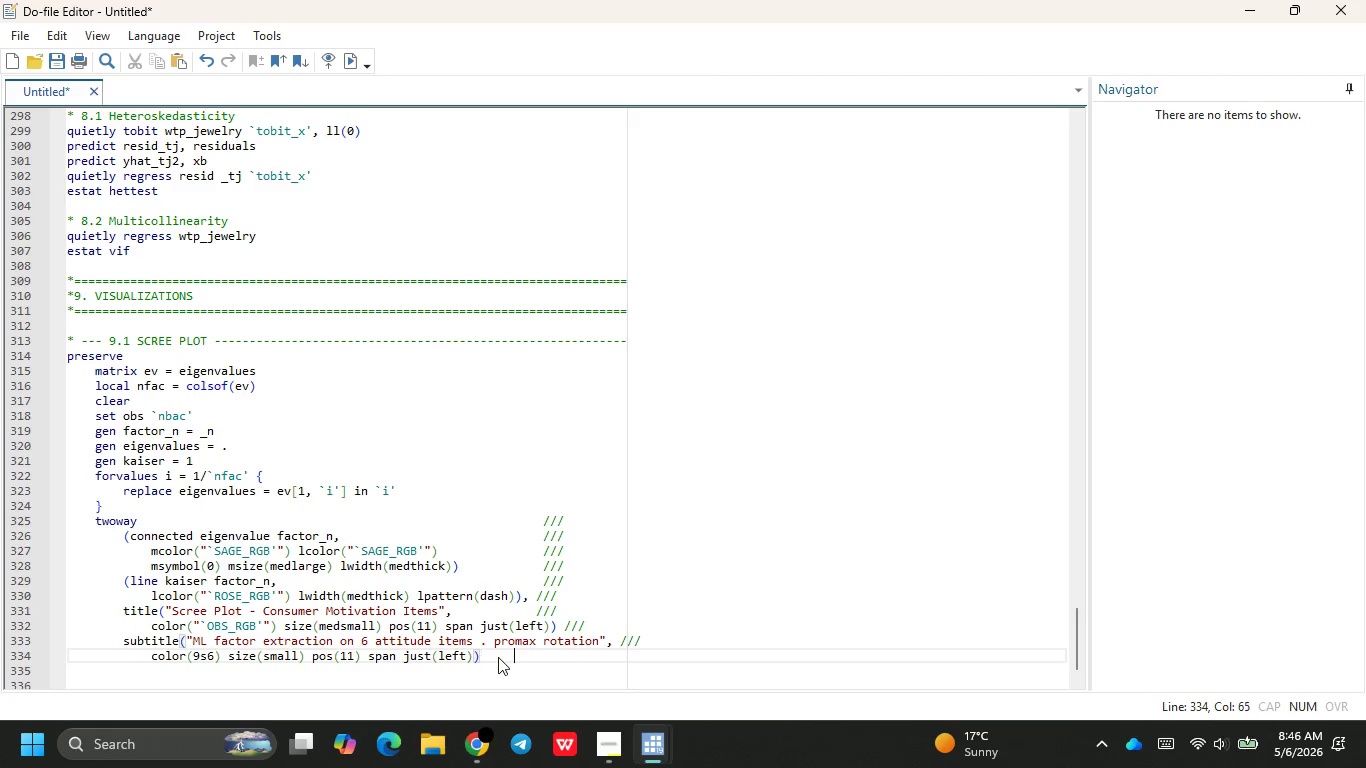 
key(Tab)
 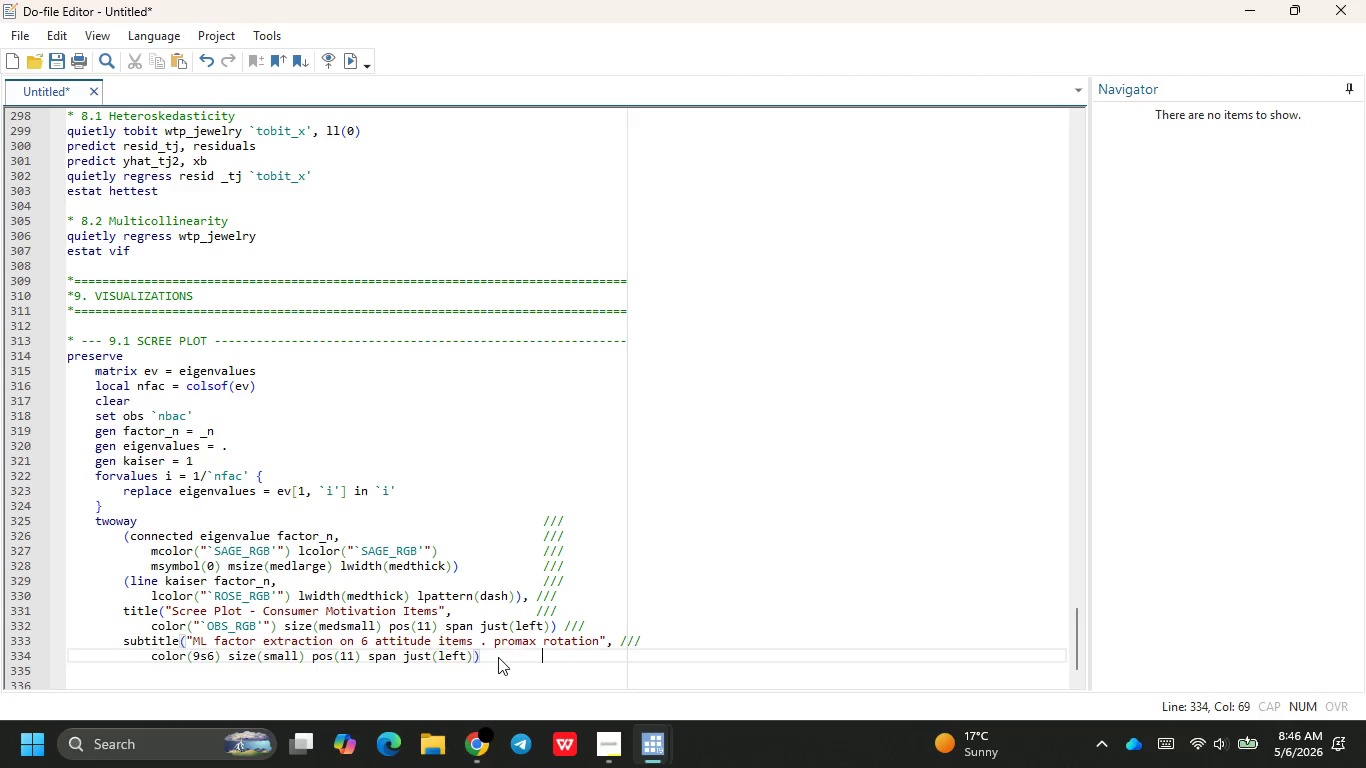 
key(Tab)
 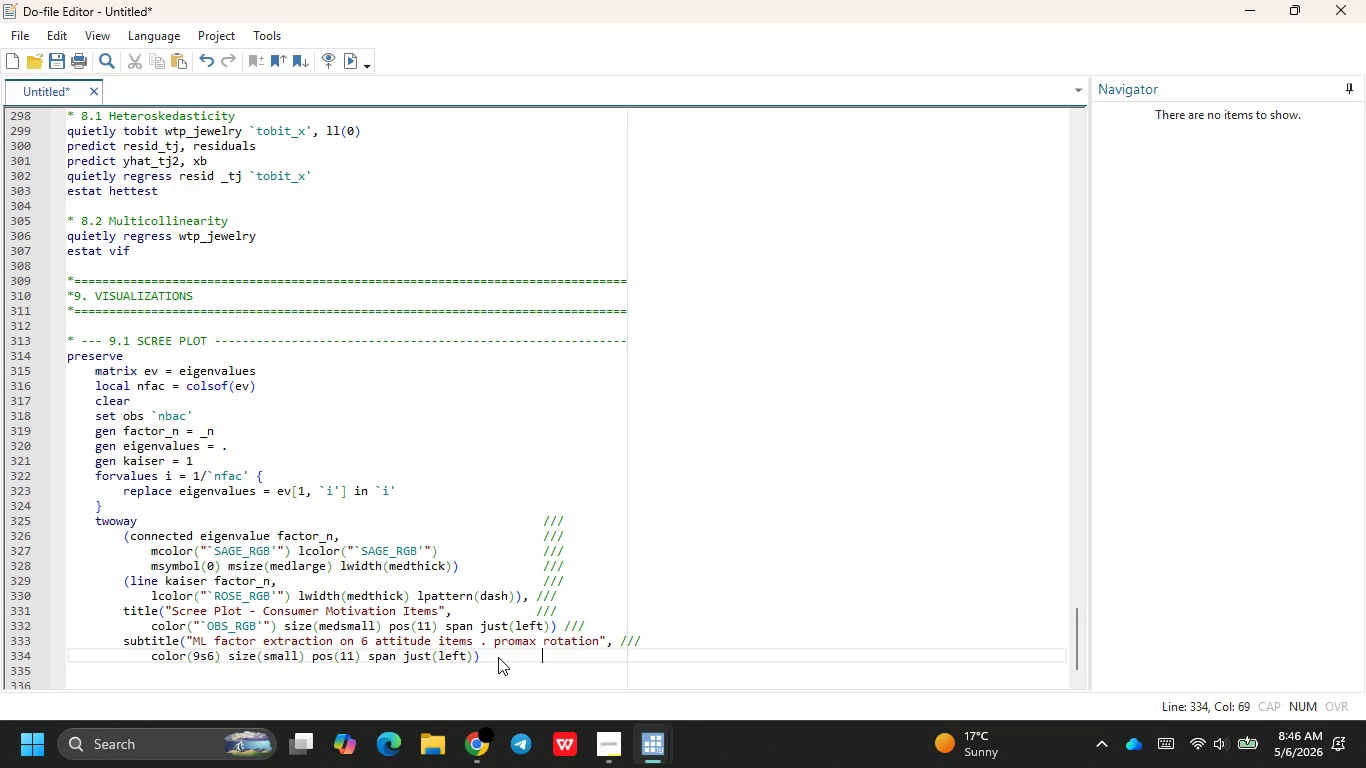 
key(Backspace)
 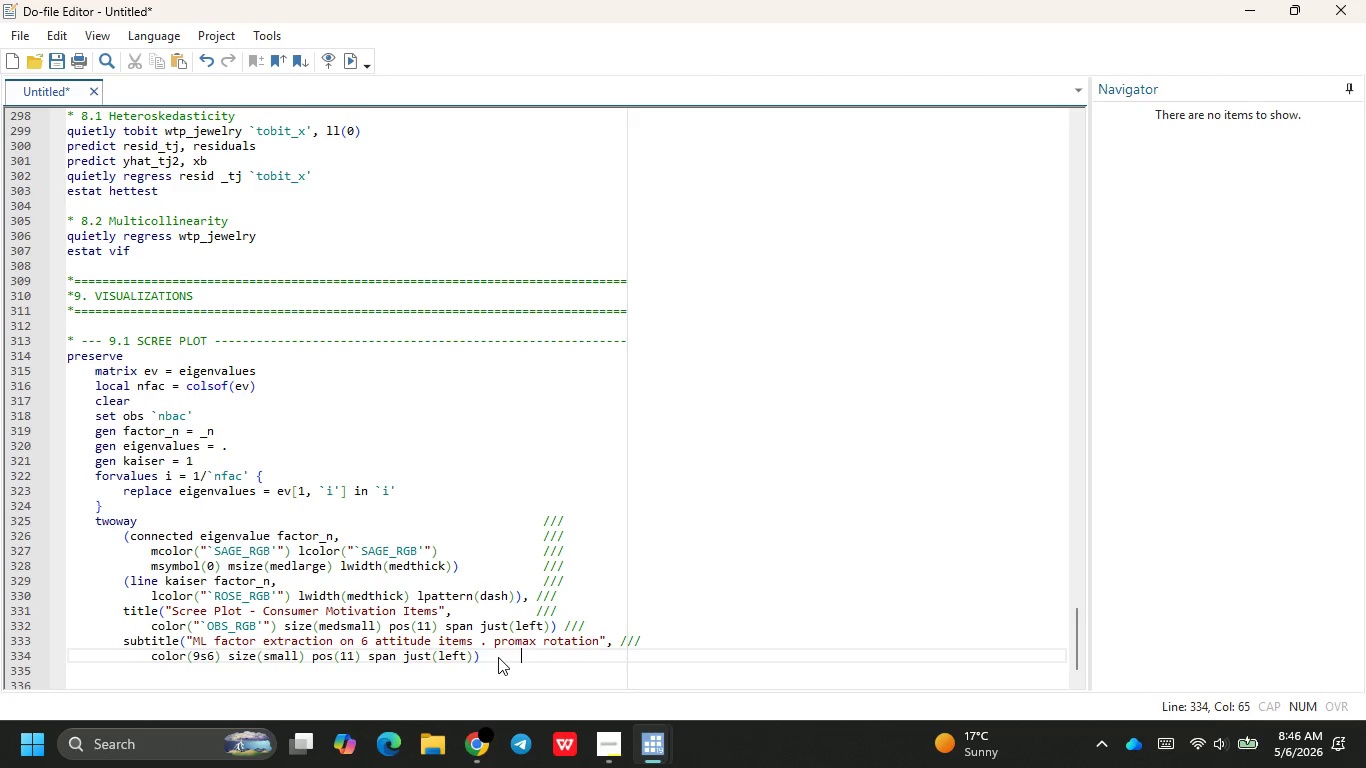 
key(Space)
 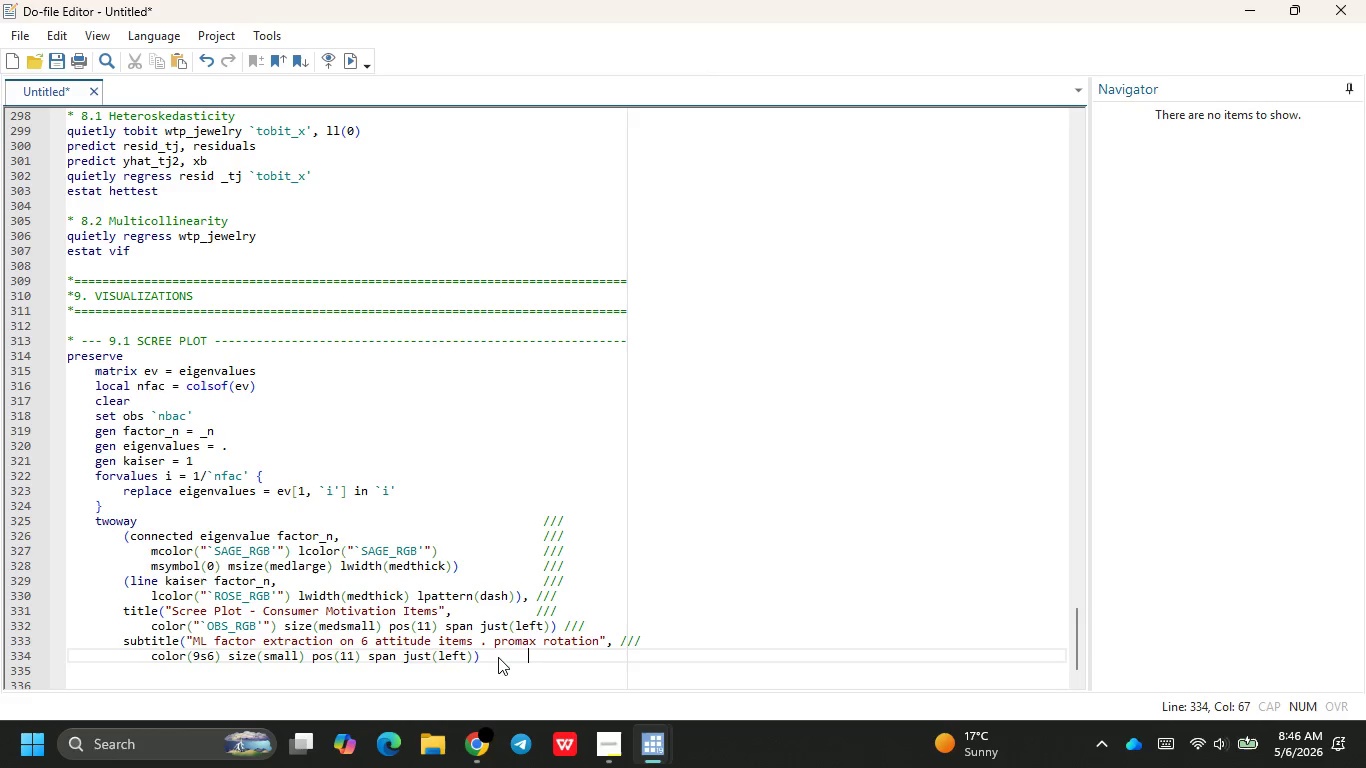 
key(Space)
 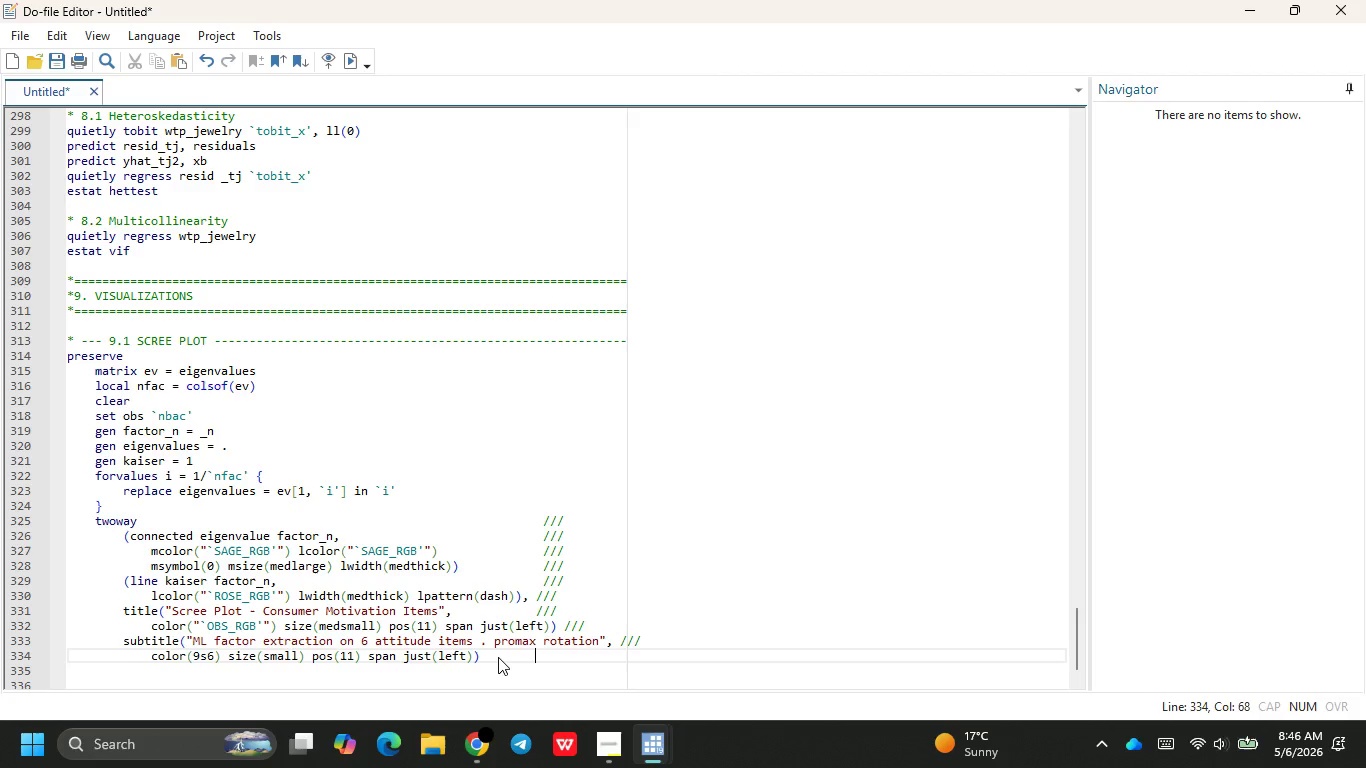 
key(Space)
 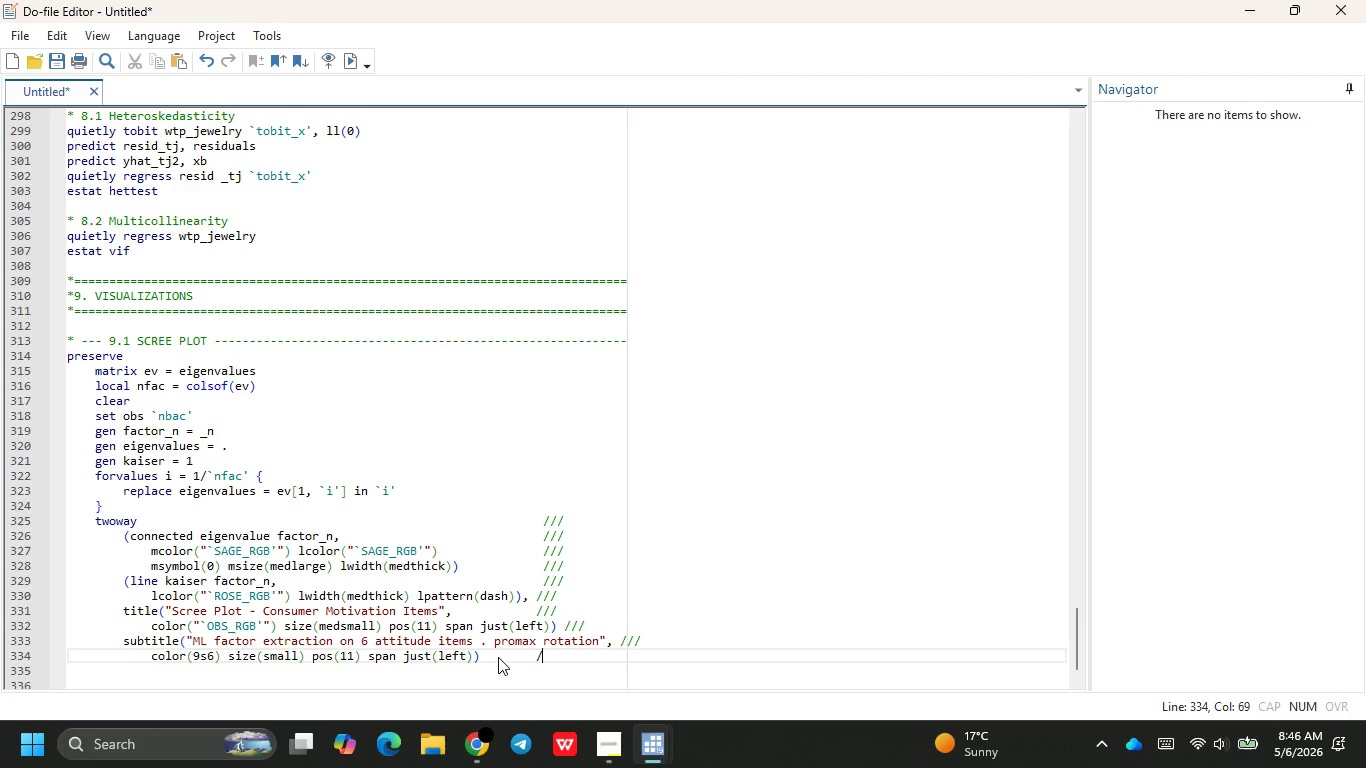 
key(Slash)
 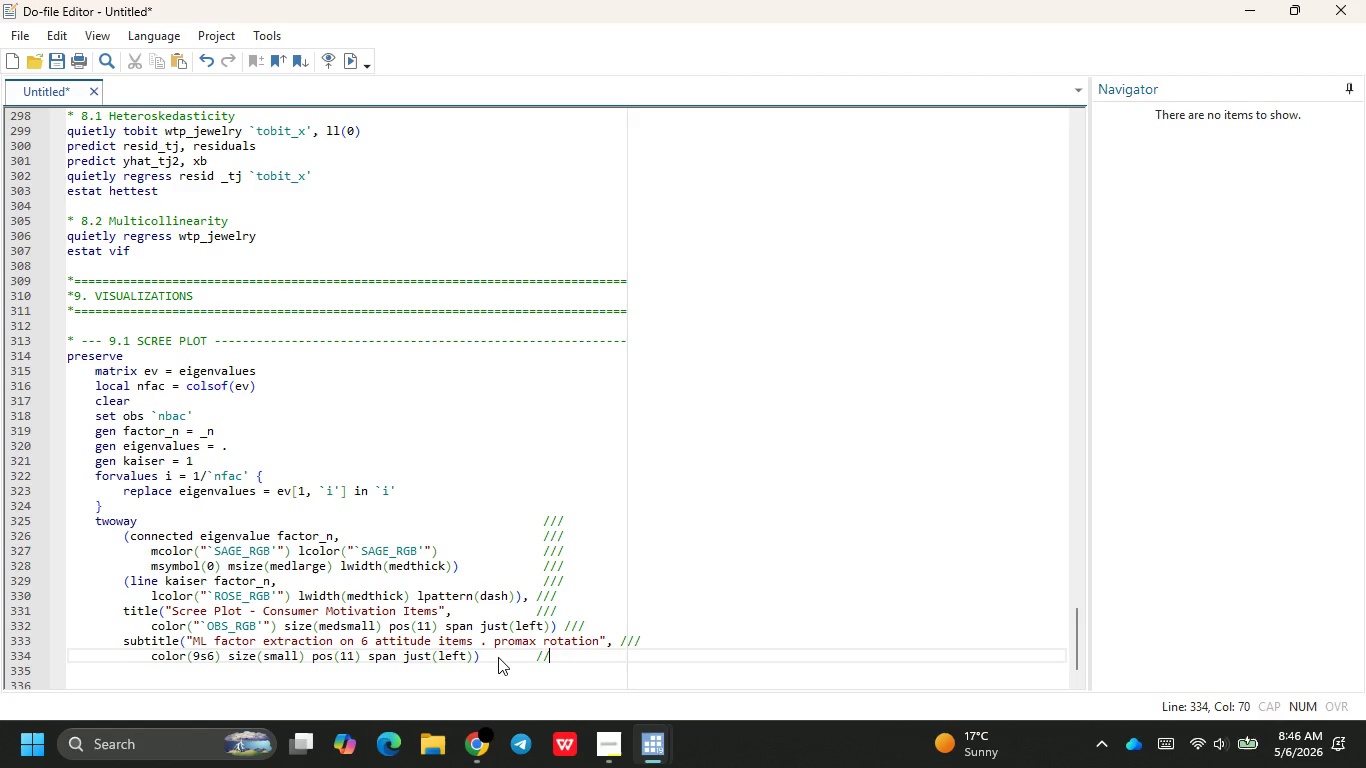 
key(Slash)
 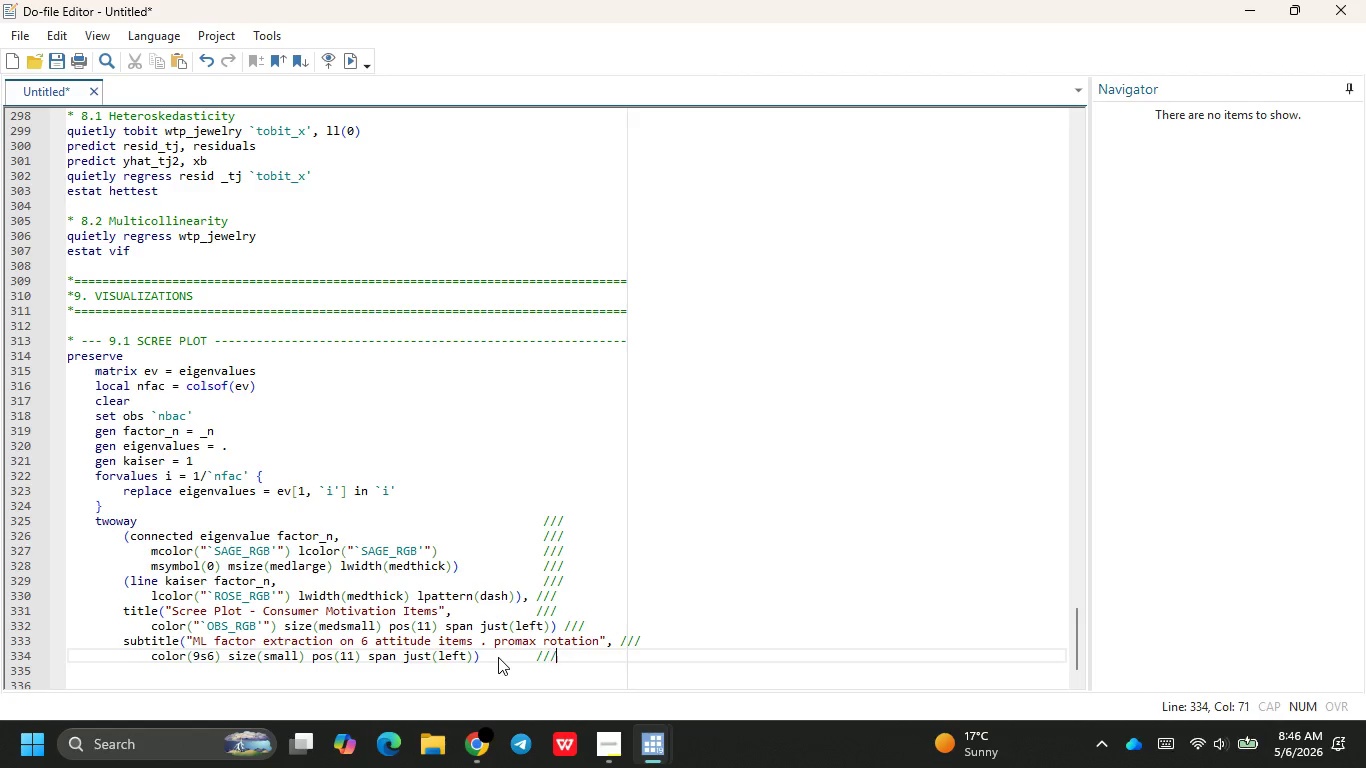 
key(Slash)
 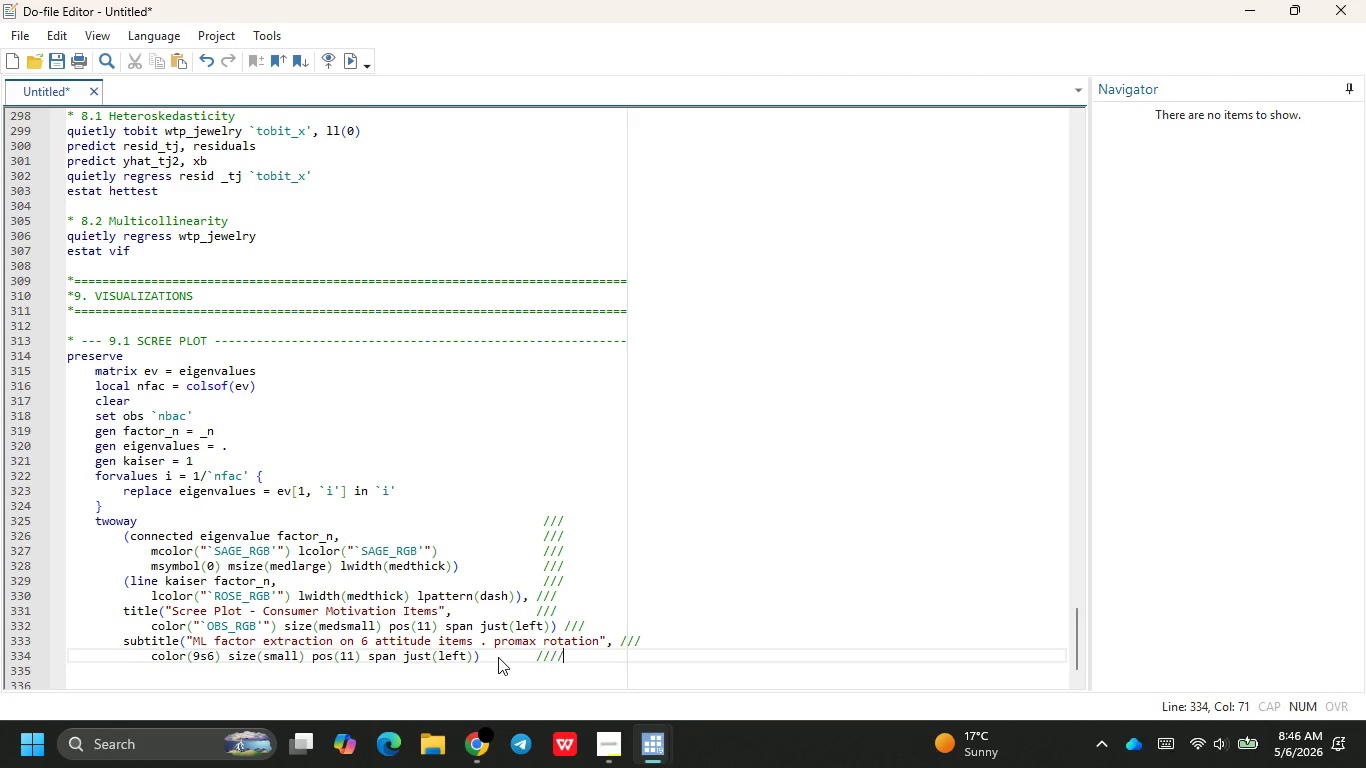 
key(Slash)
 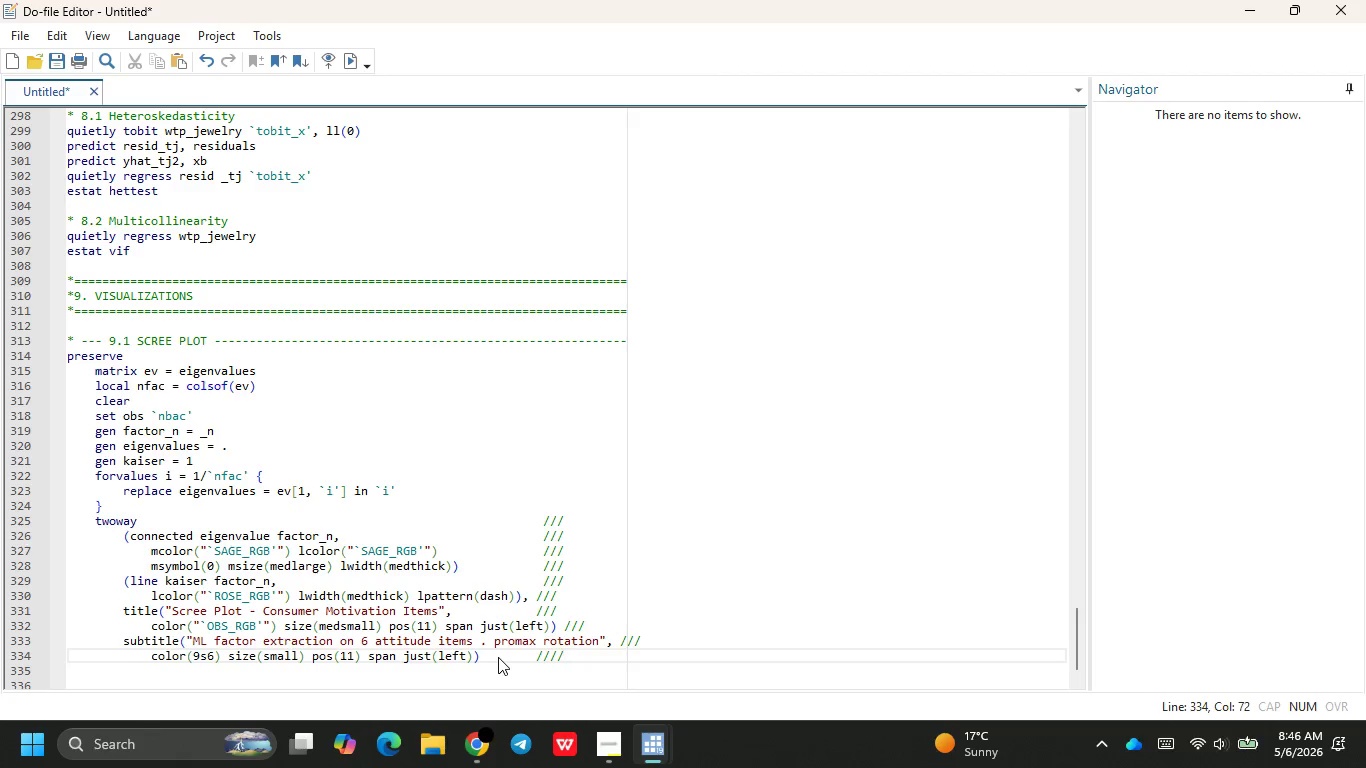 
key(Backspace)
 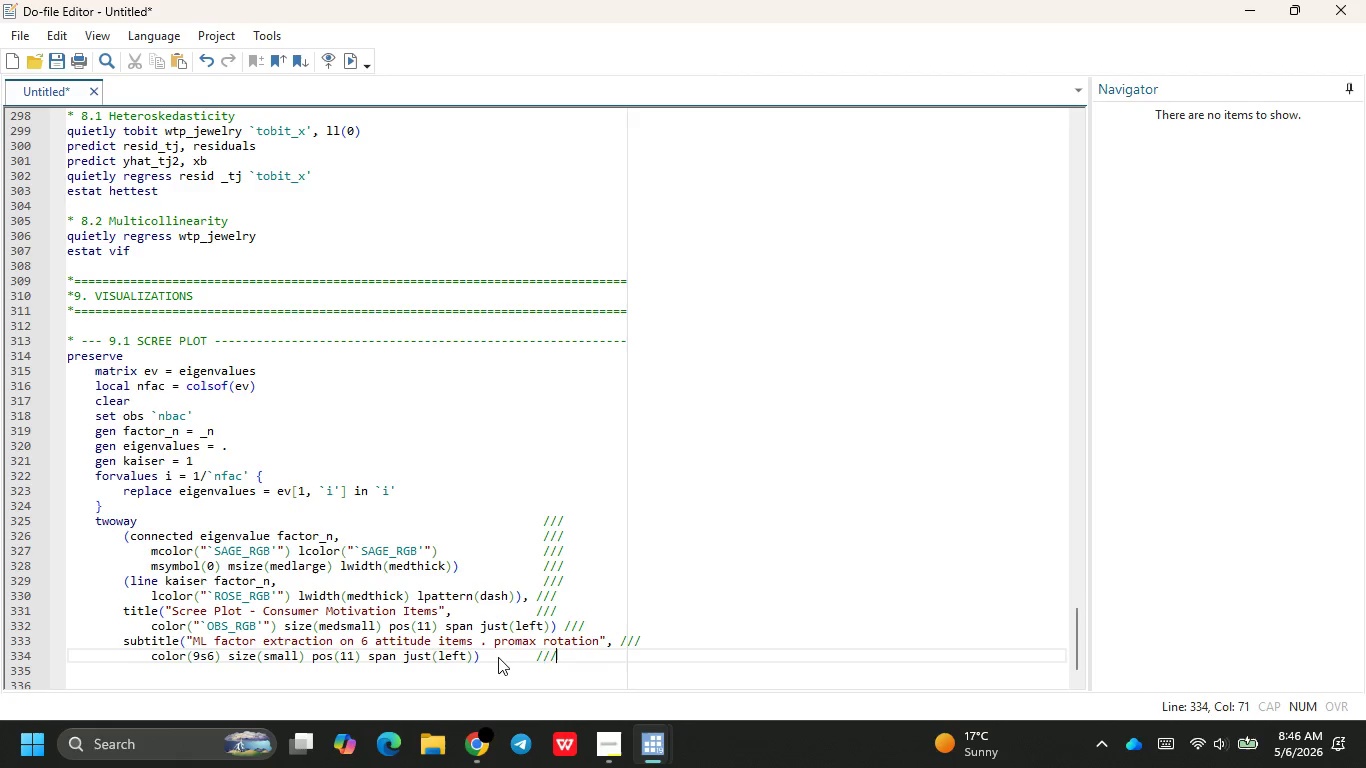 
key(Enter)
 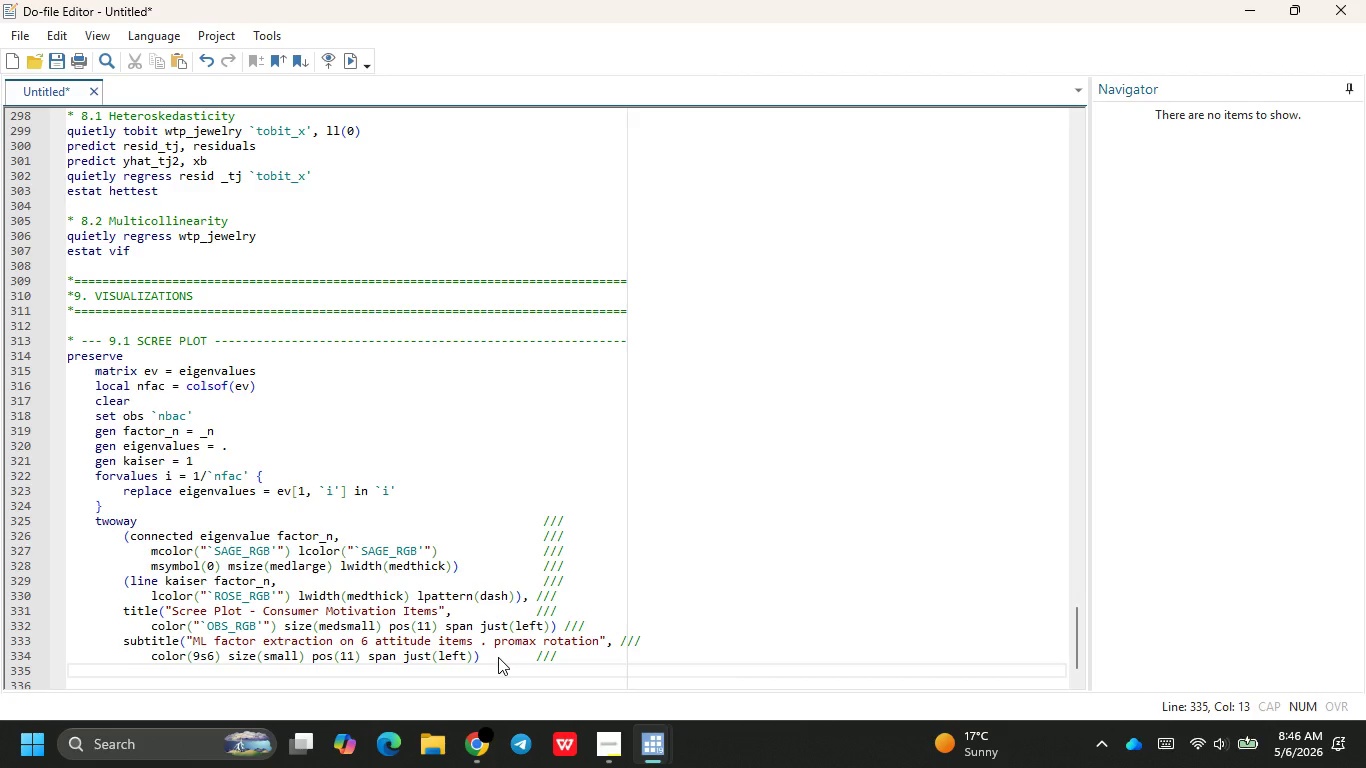 
type(x)
key(Backspace)
key(Backspace)
type(xtitle )
key(Backspace)
type(("Fac)
 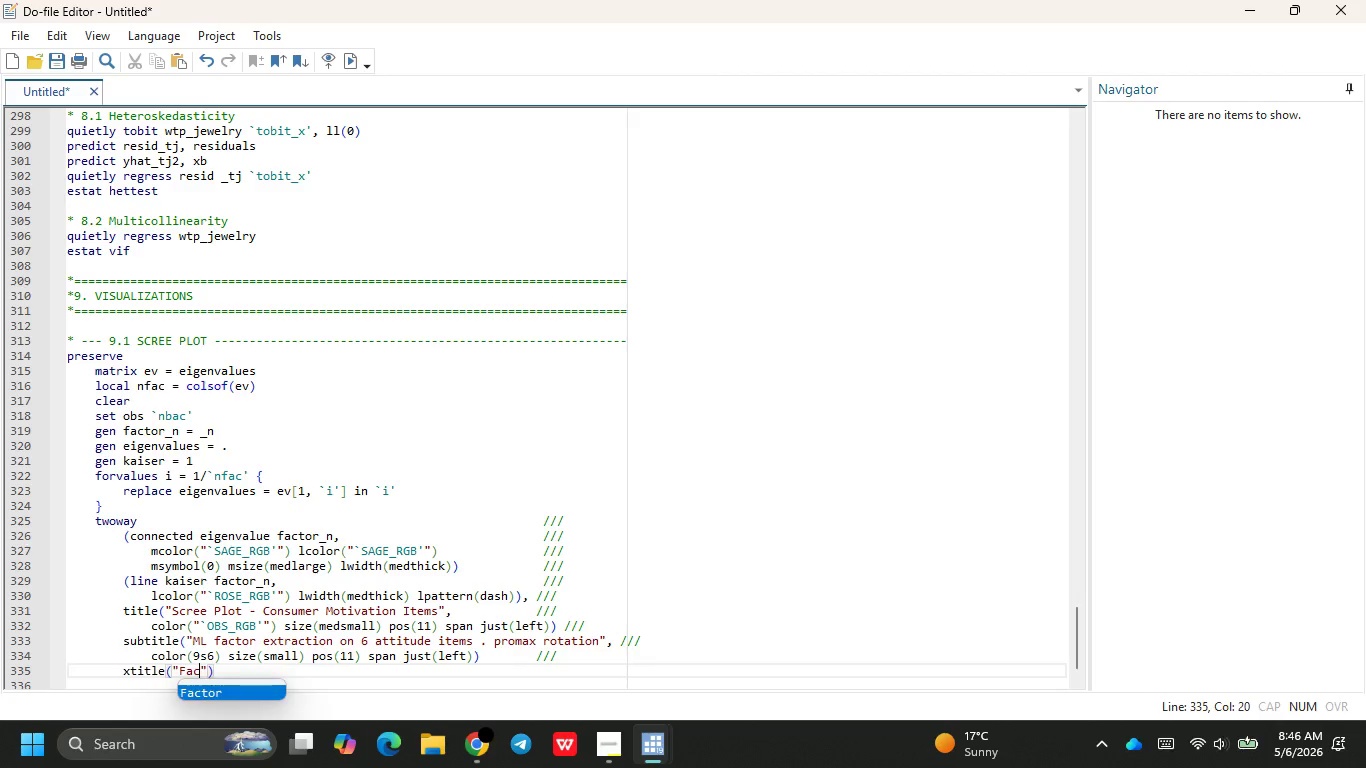 
key(Enter)
 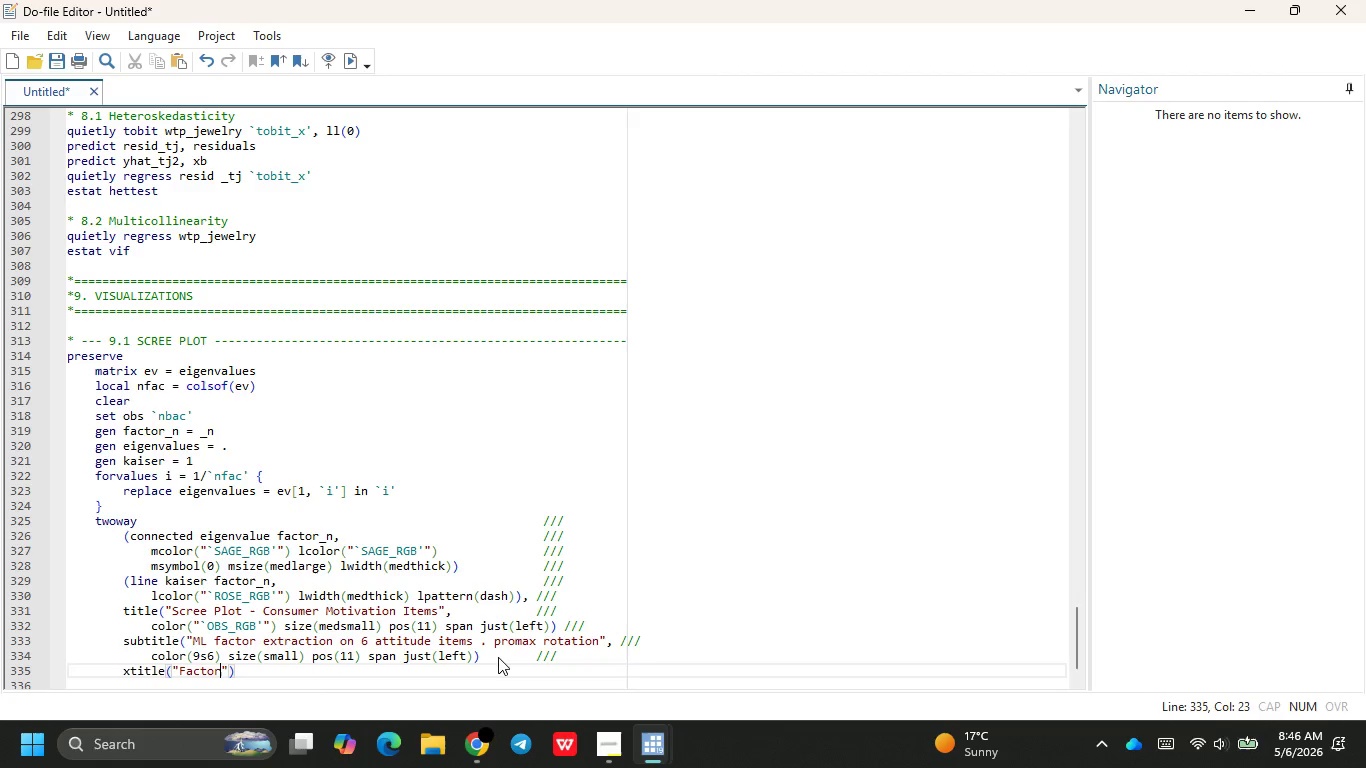 
type( number )
key(Backspace)
 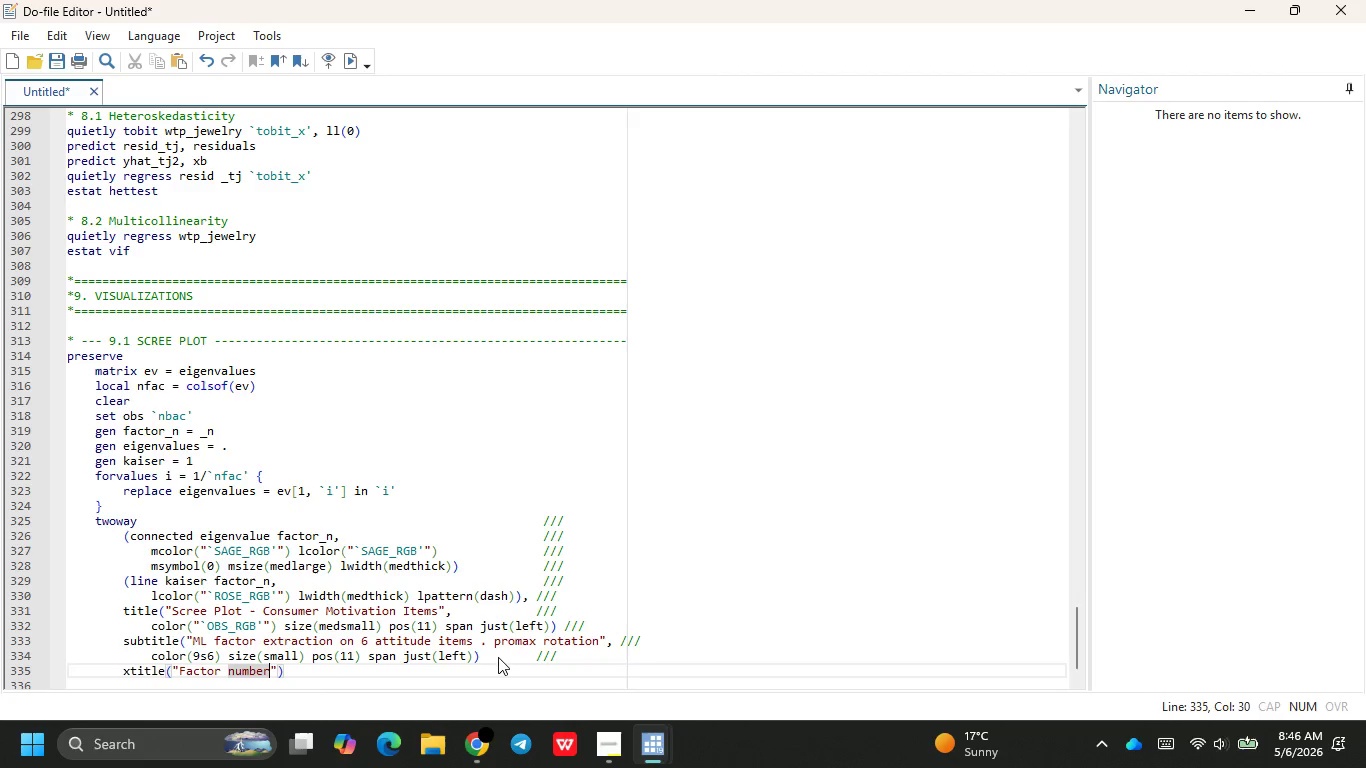 
key(ArrowRight)
 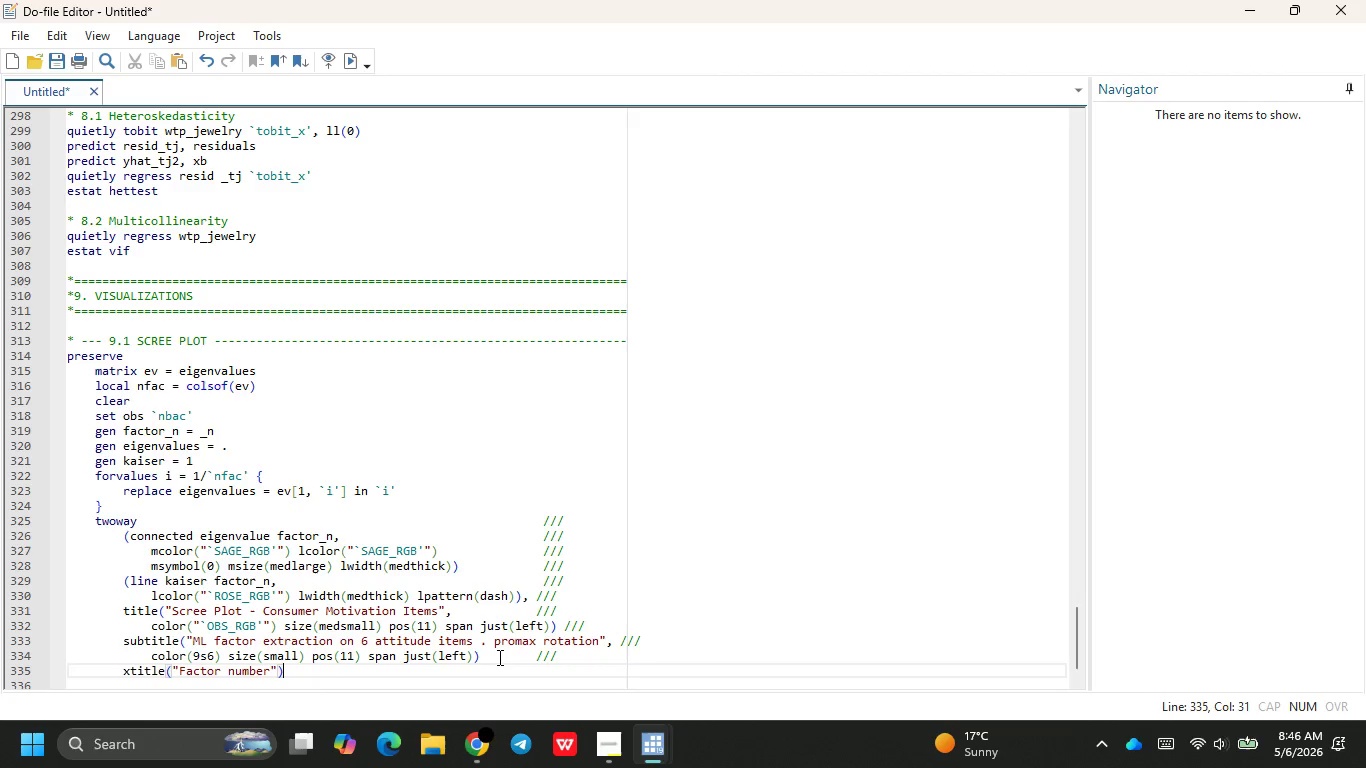 
key(ArrowRight)
 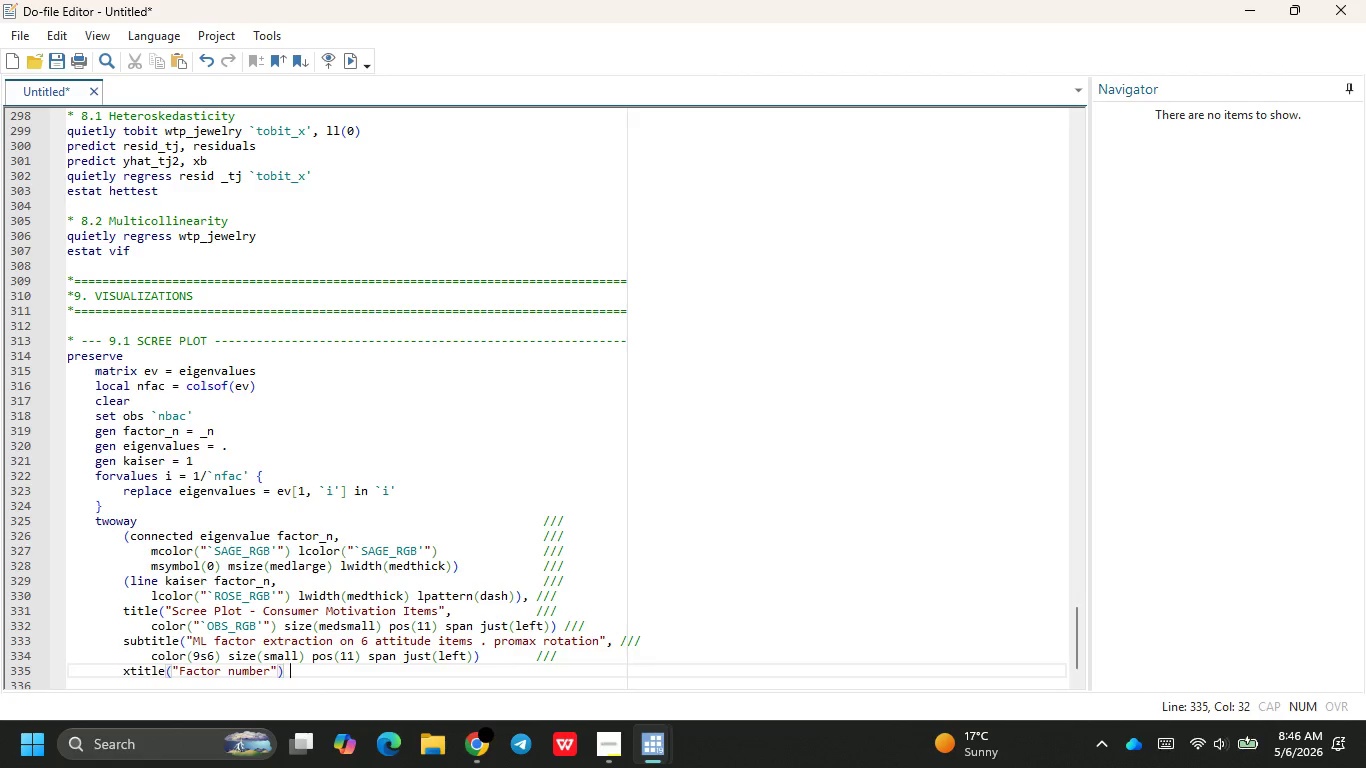 
type( t)
key(Backspace)
type(ytitle("Eigenvalue)
 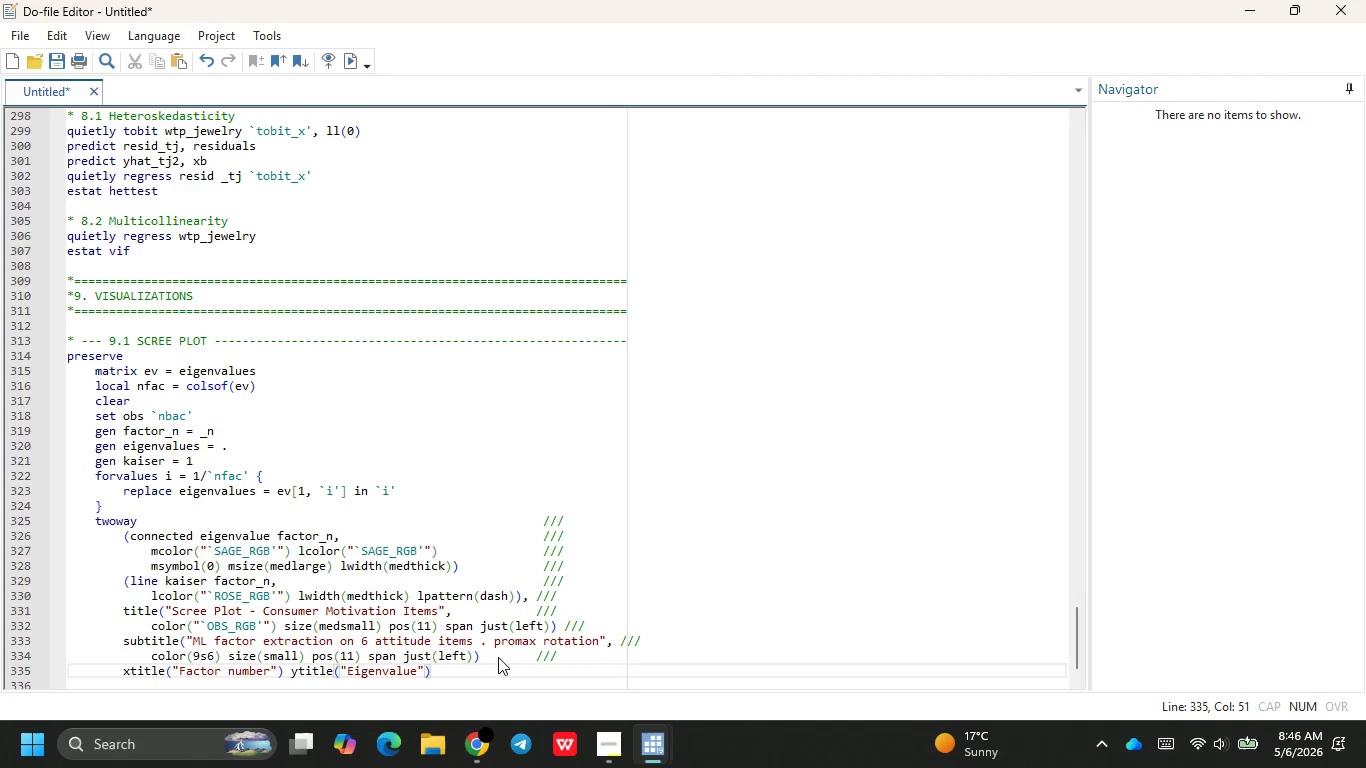 
key(ArrowRight)
 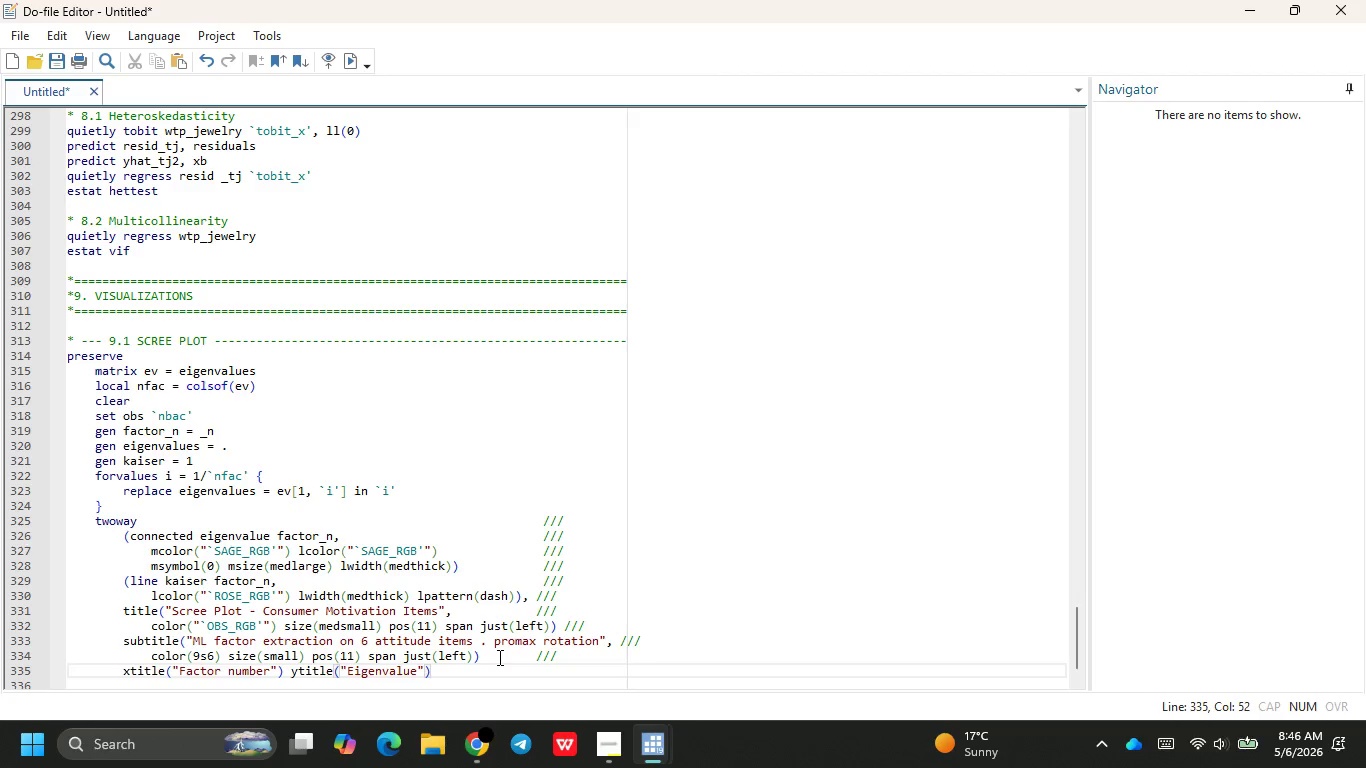 
key(ArrowRight)
 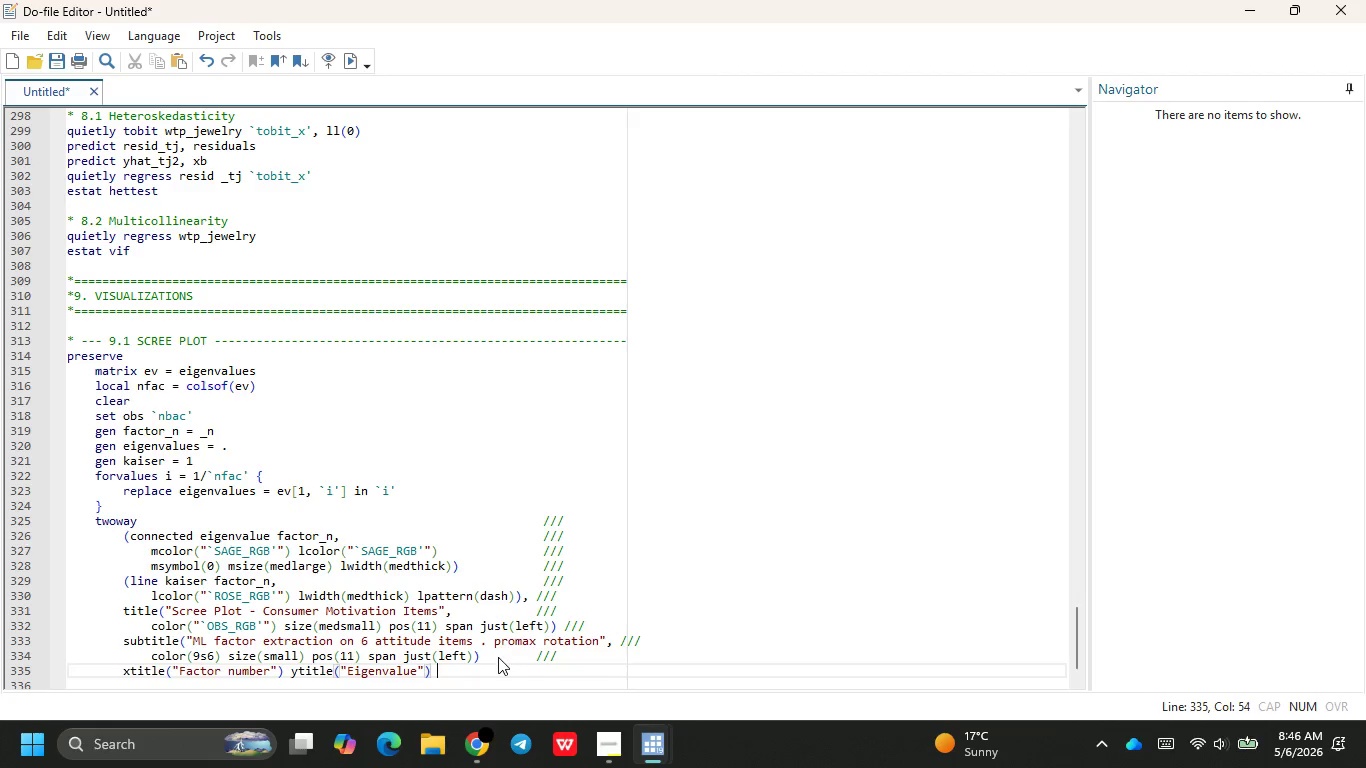 
key(Space)
 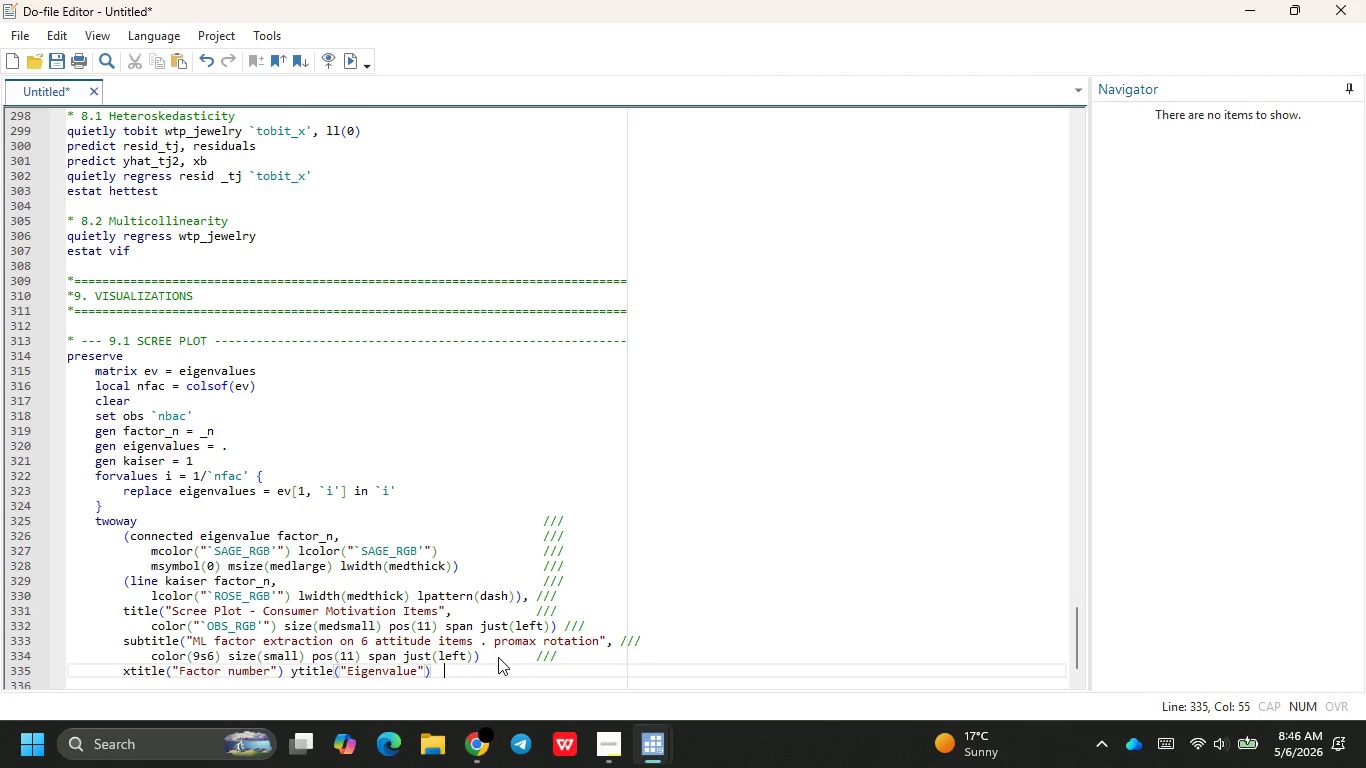 
key(Space)
 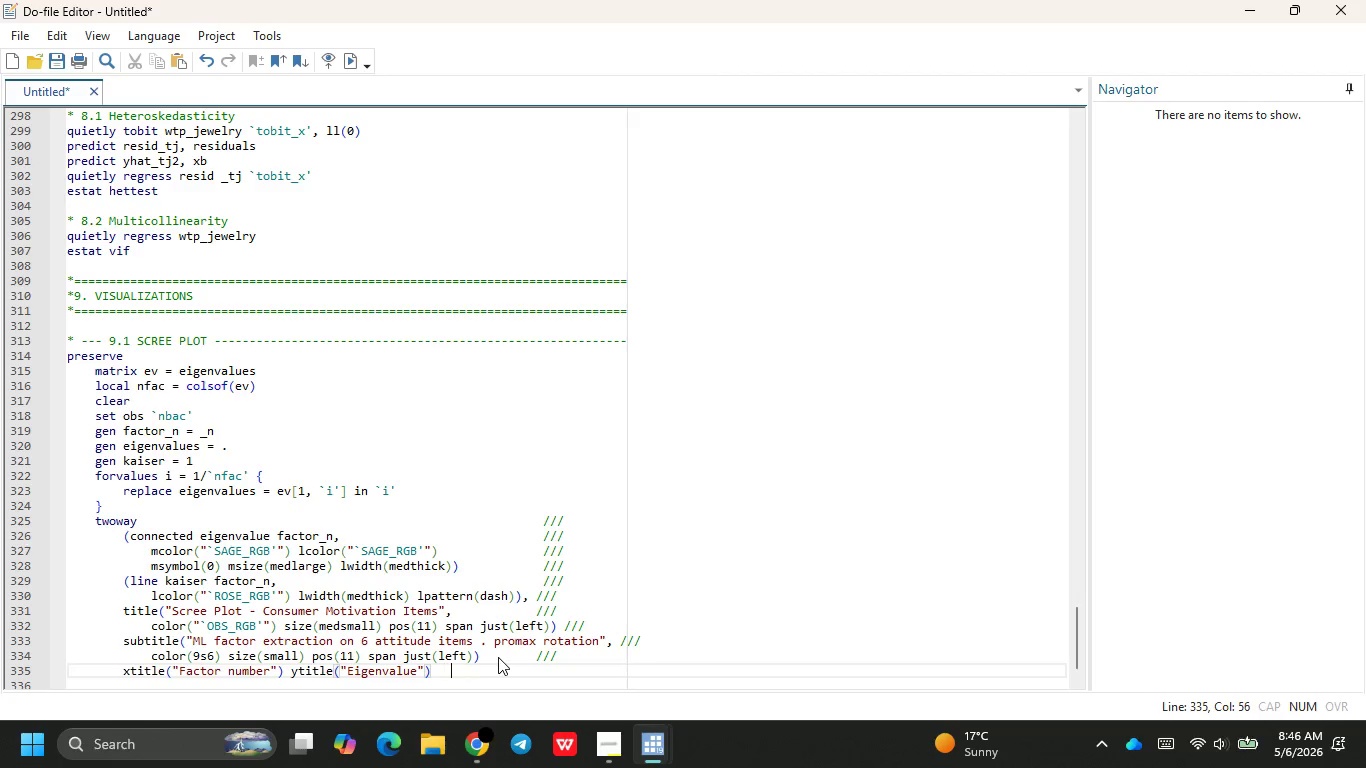 
hold_key(key=Space, duration=0.73)
 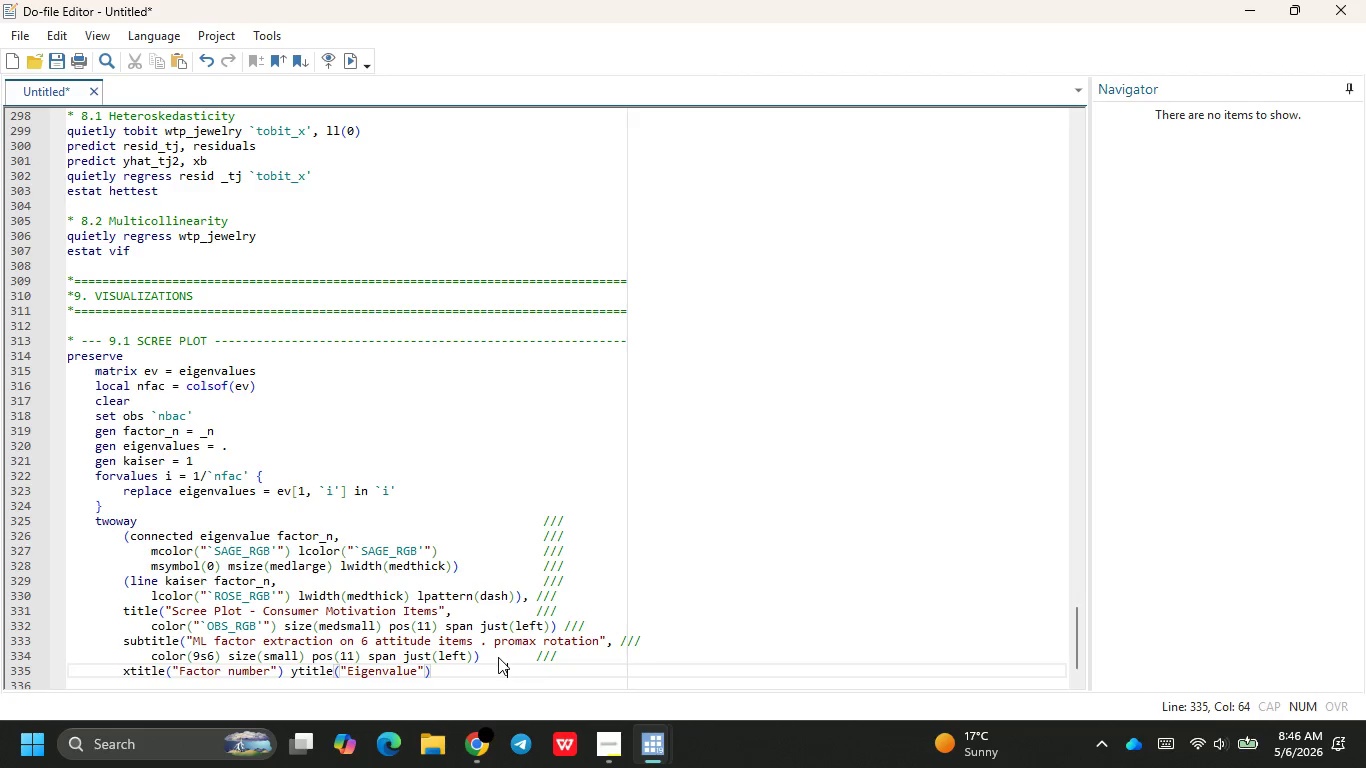 
key(Space)
 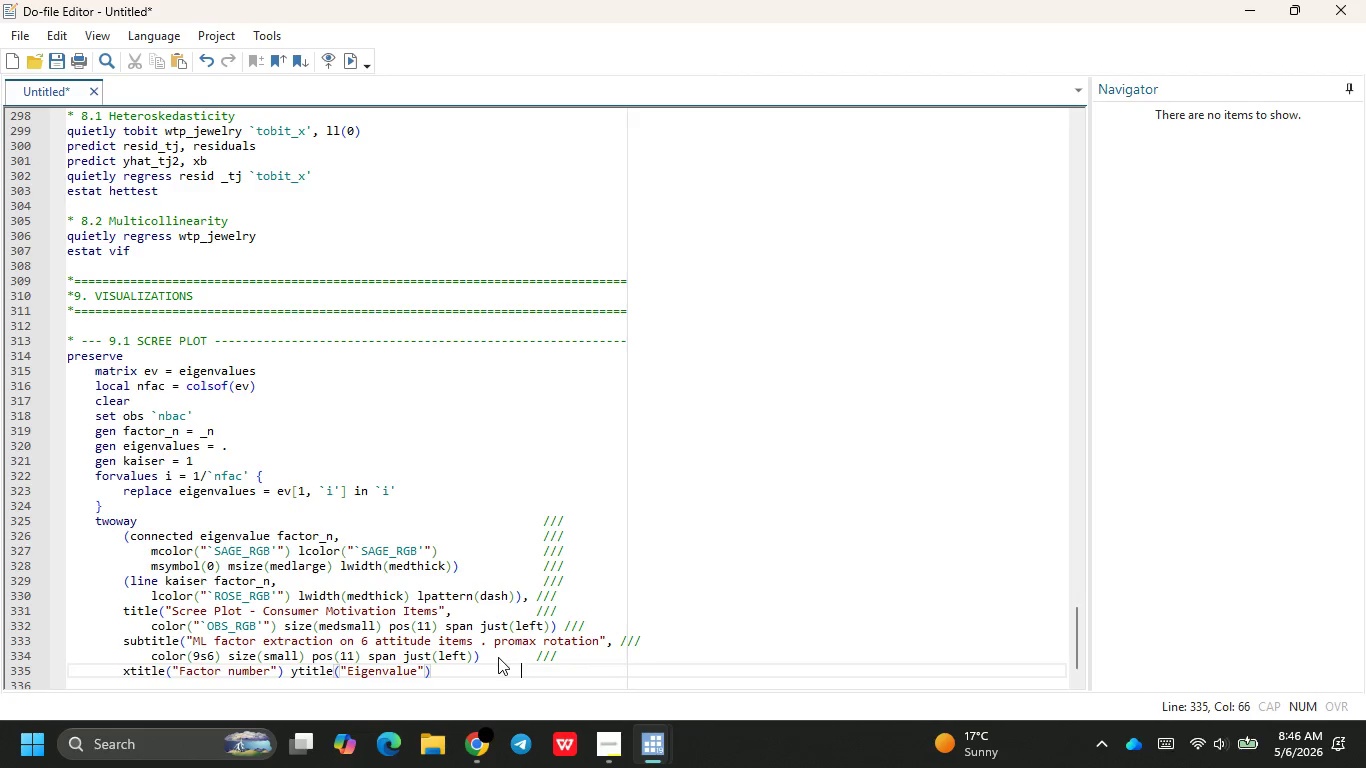 
key(Space)
 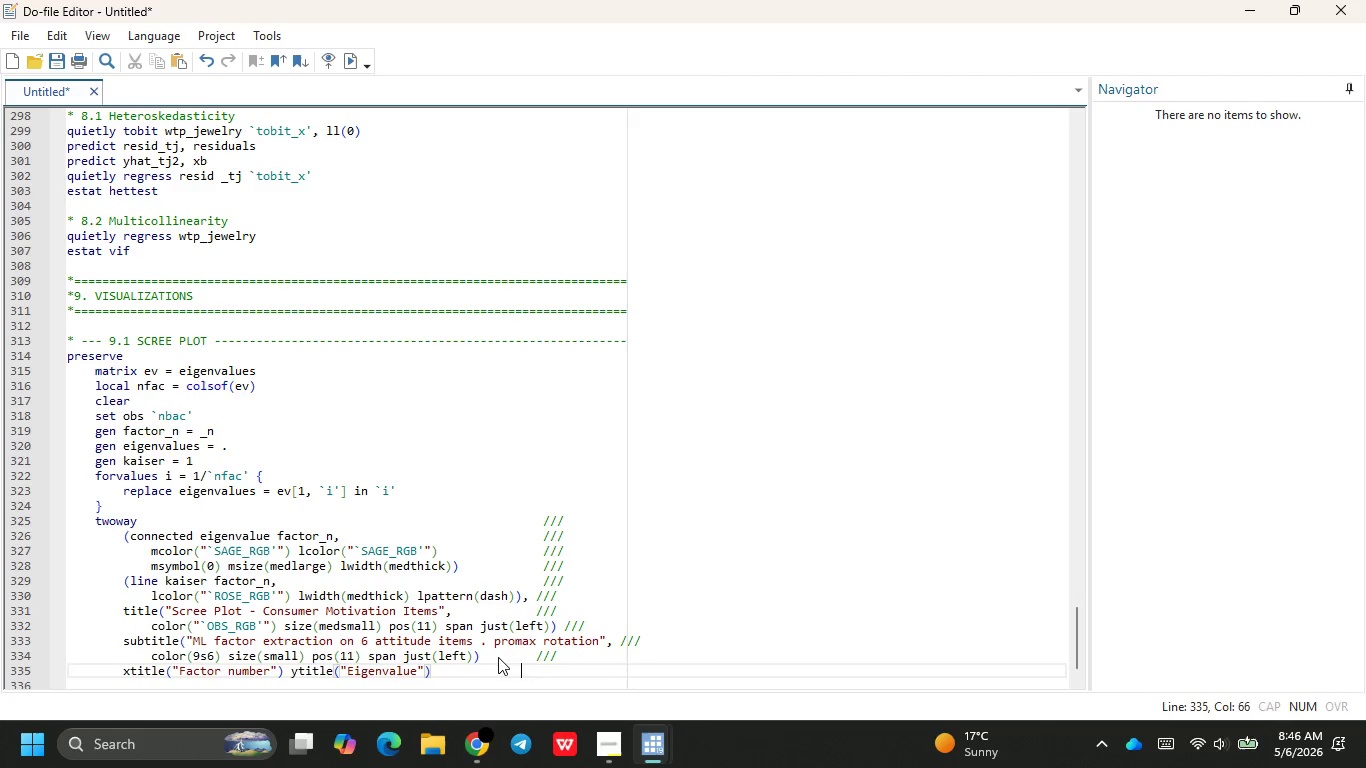 
key(Space)
 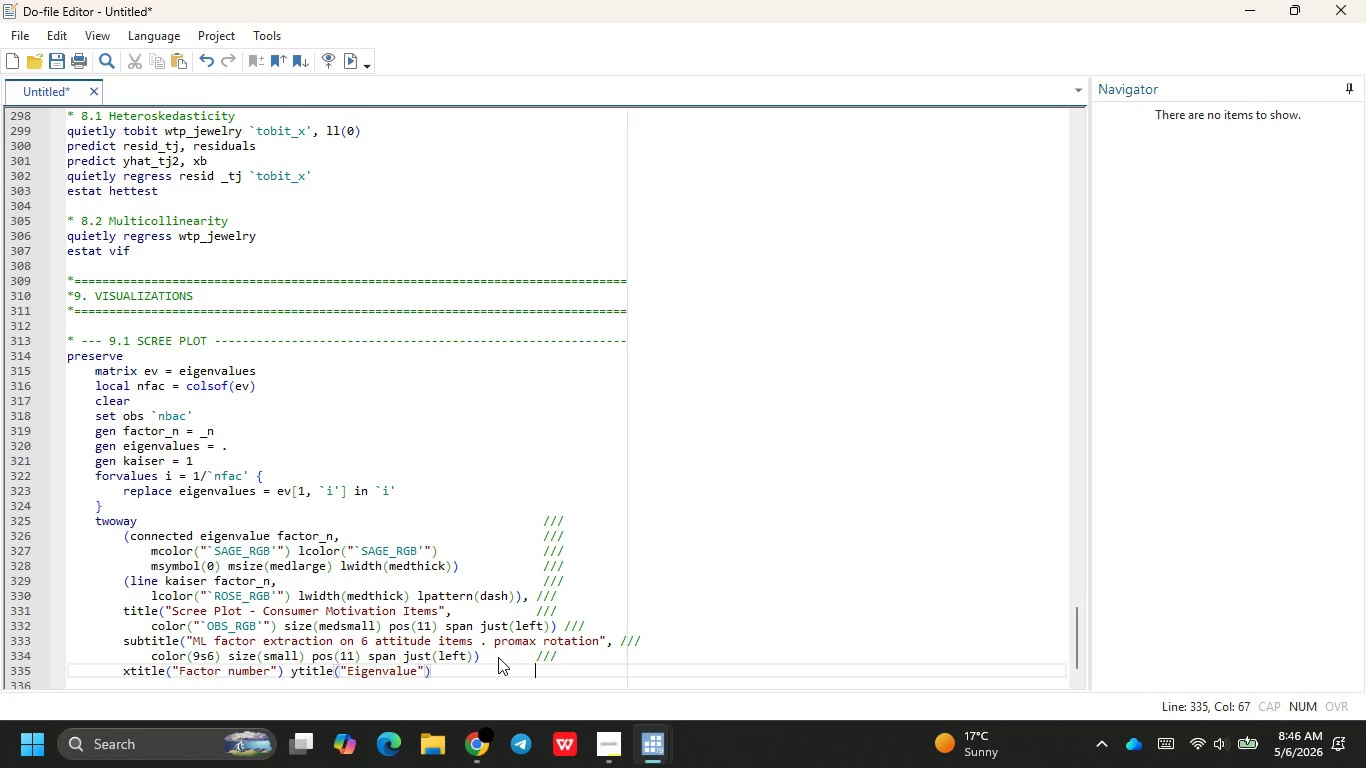 
key(Space)
 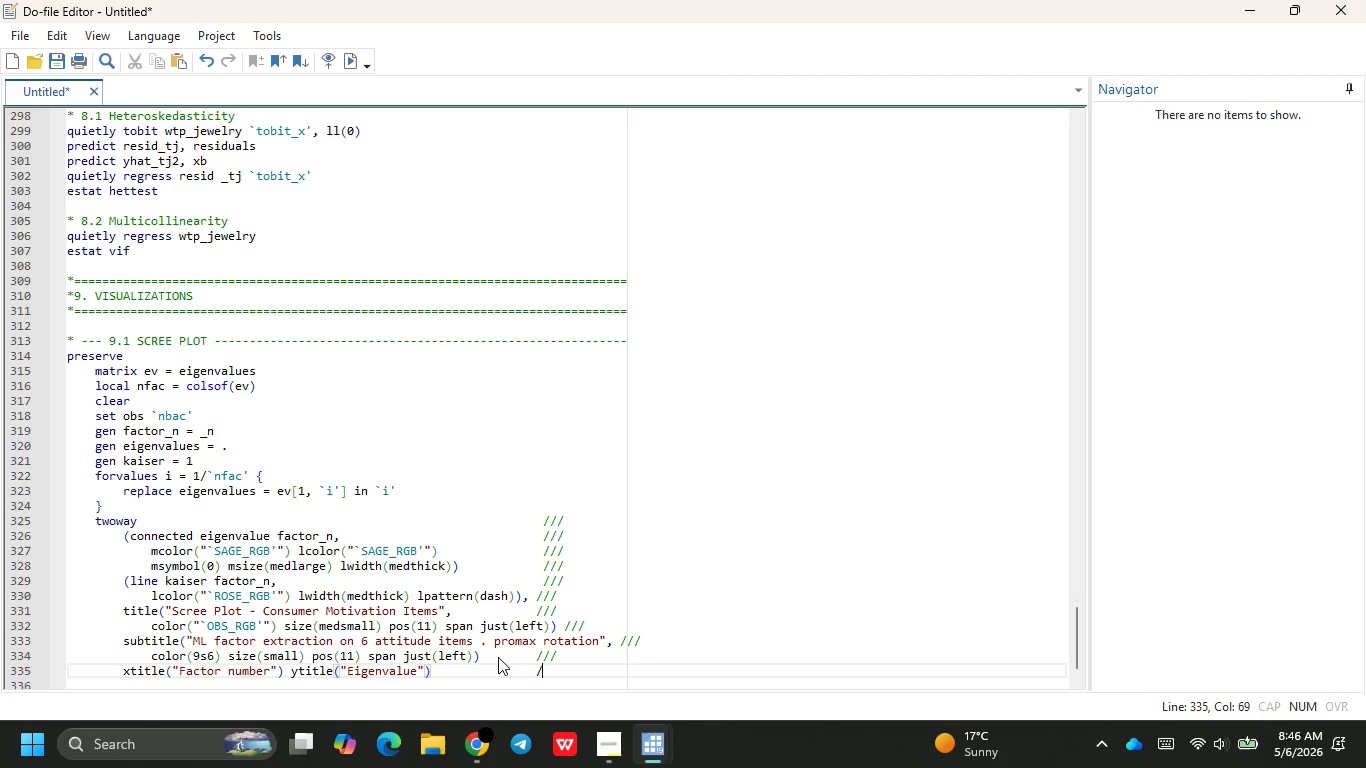 
key(Slash)
 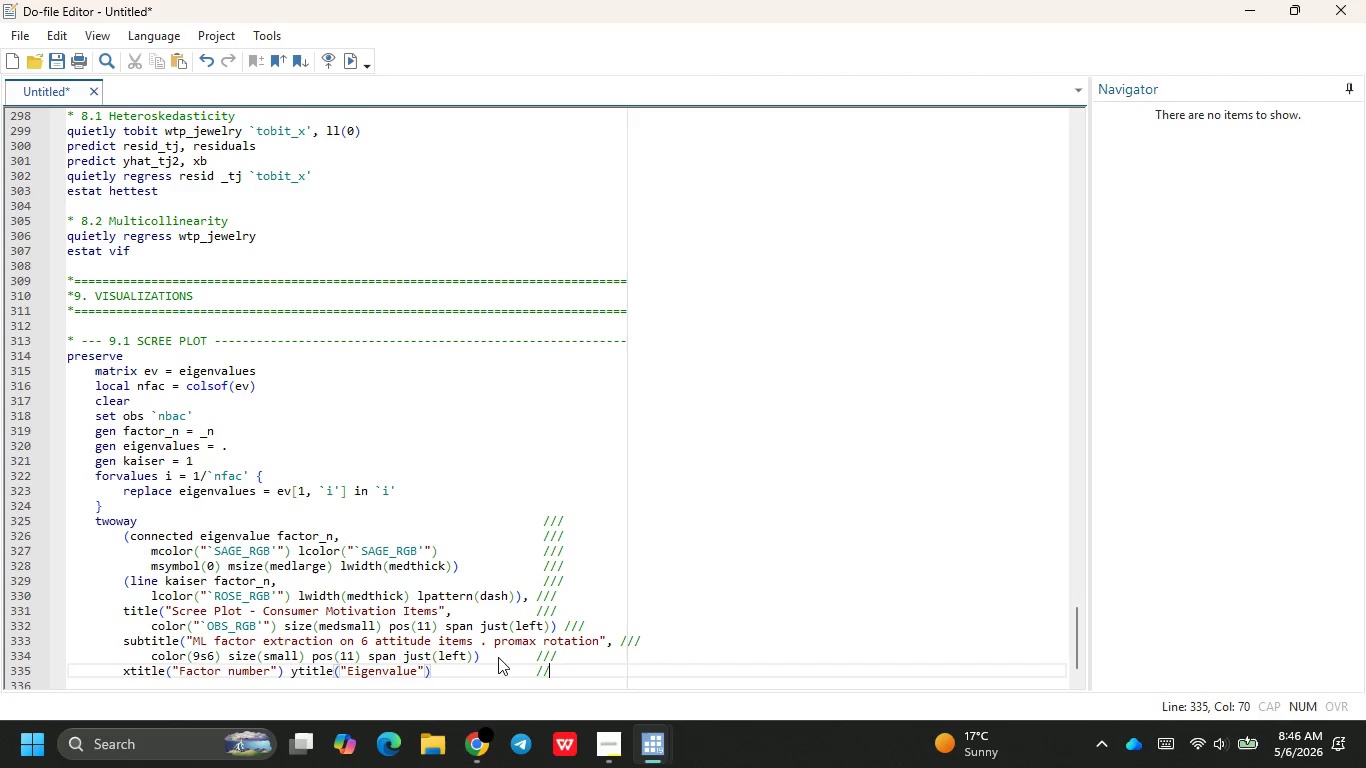 
key(Slash)
 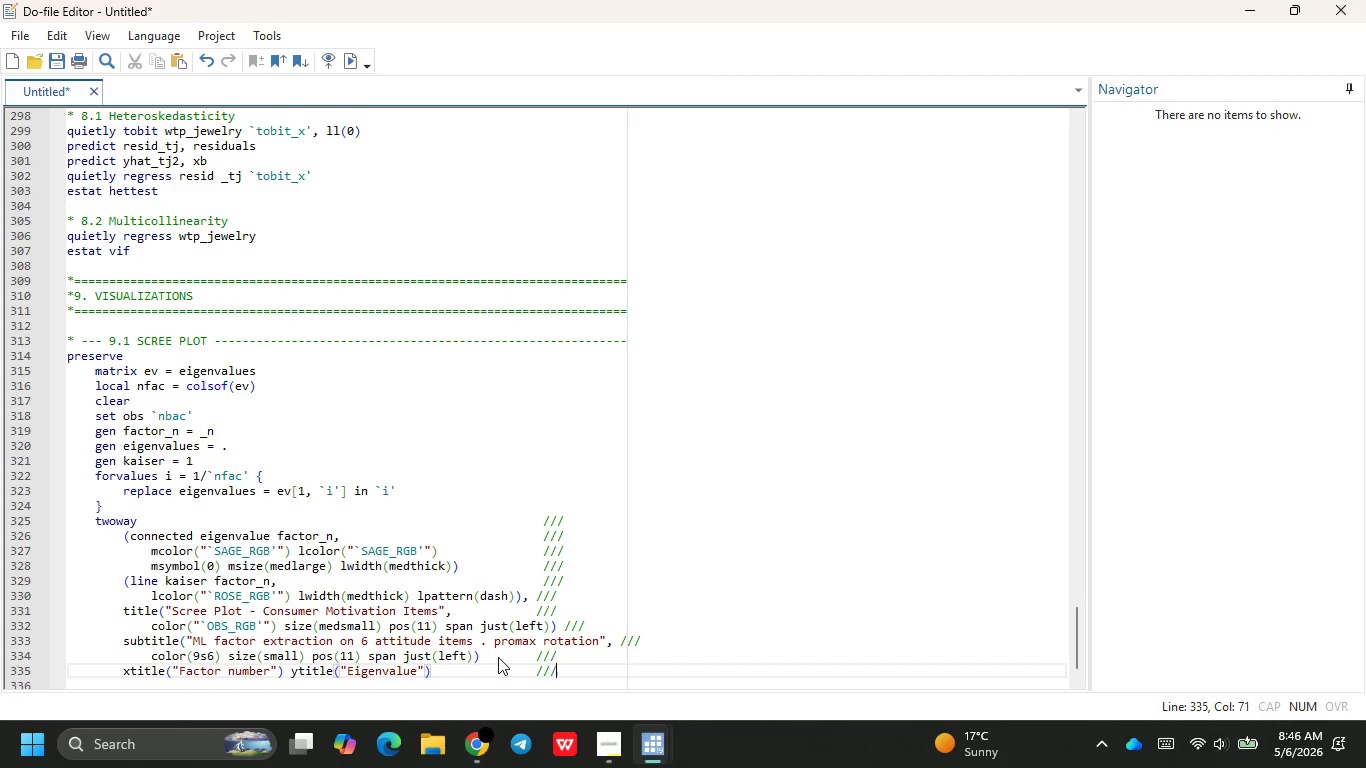 
key(Slash)
 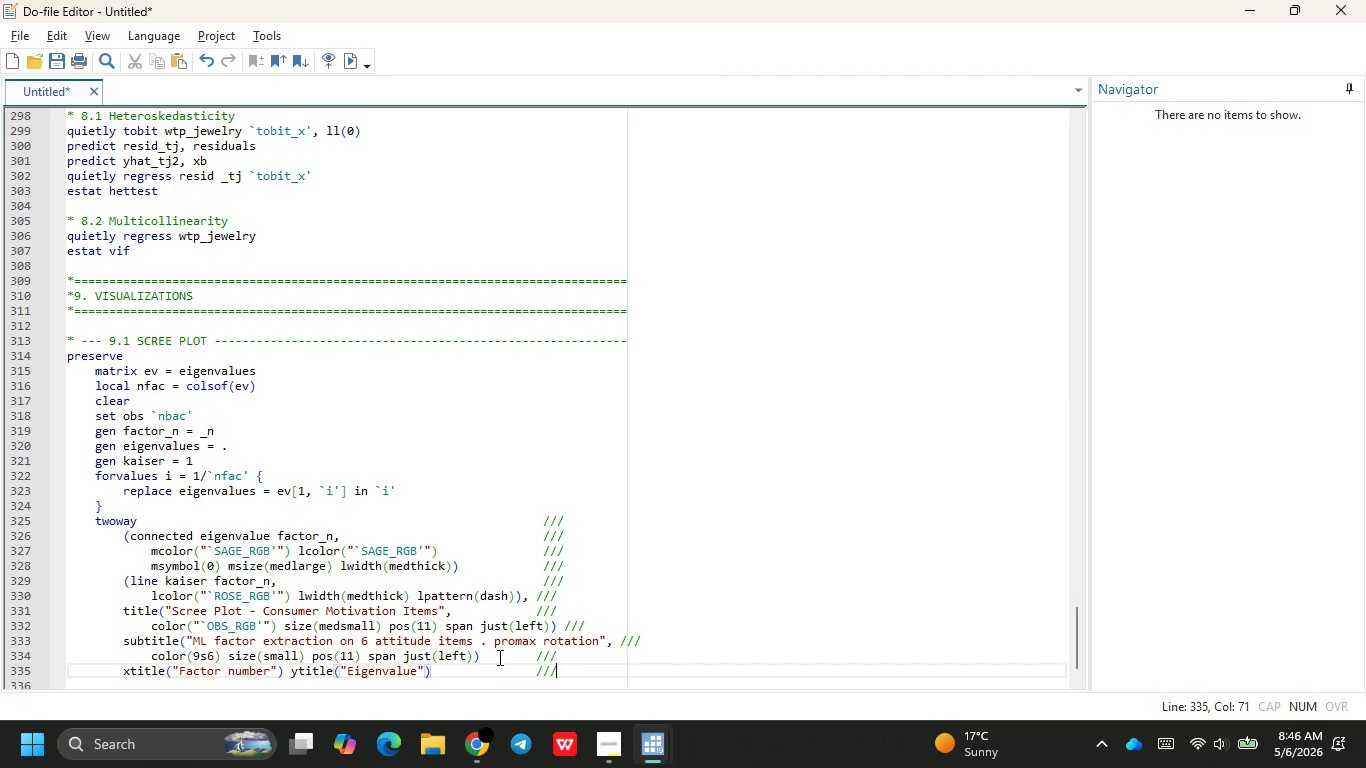 
key(Alt+Tab)
 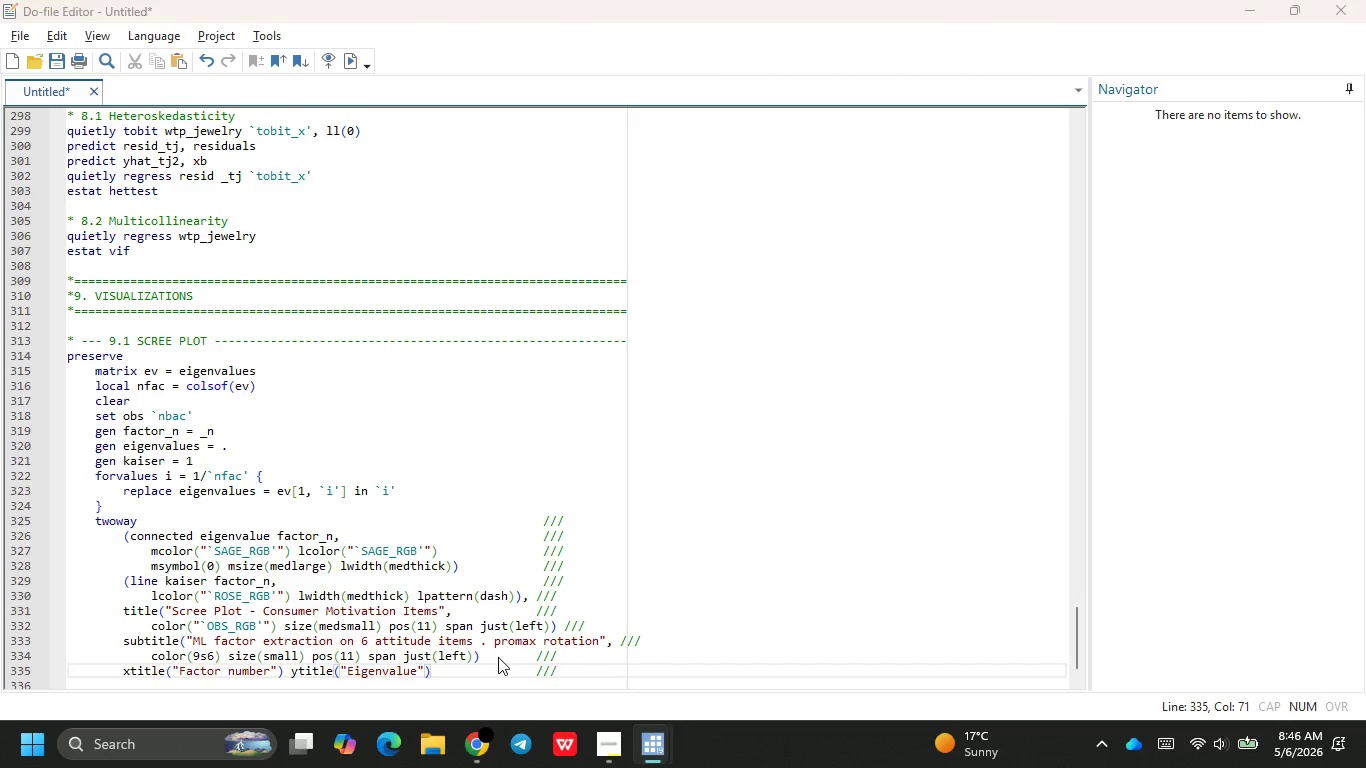 